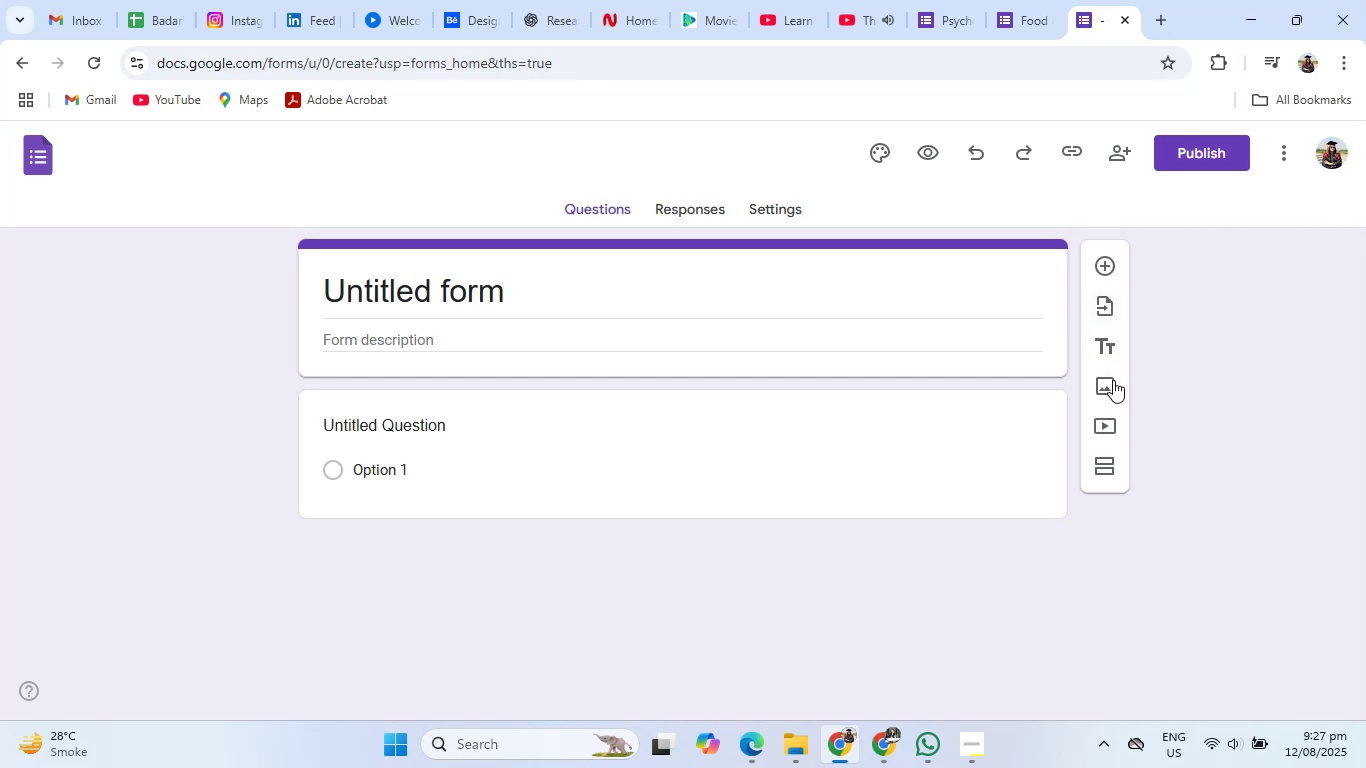 
wait(7.26)
 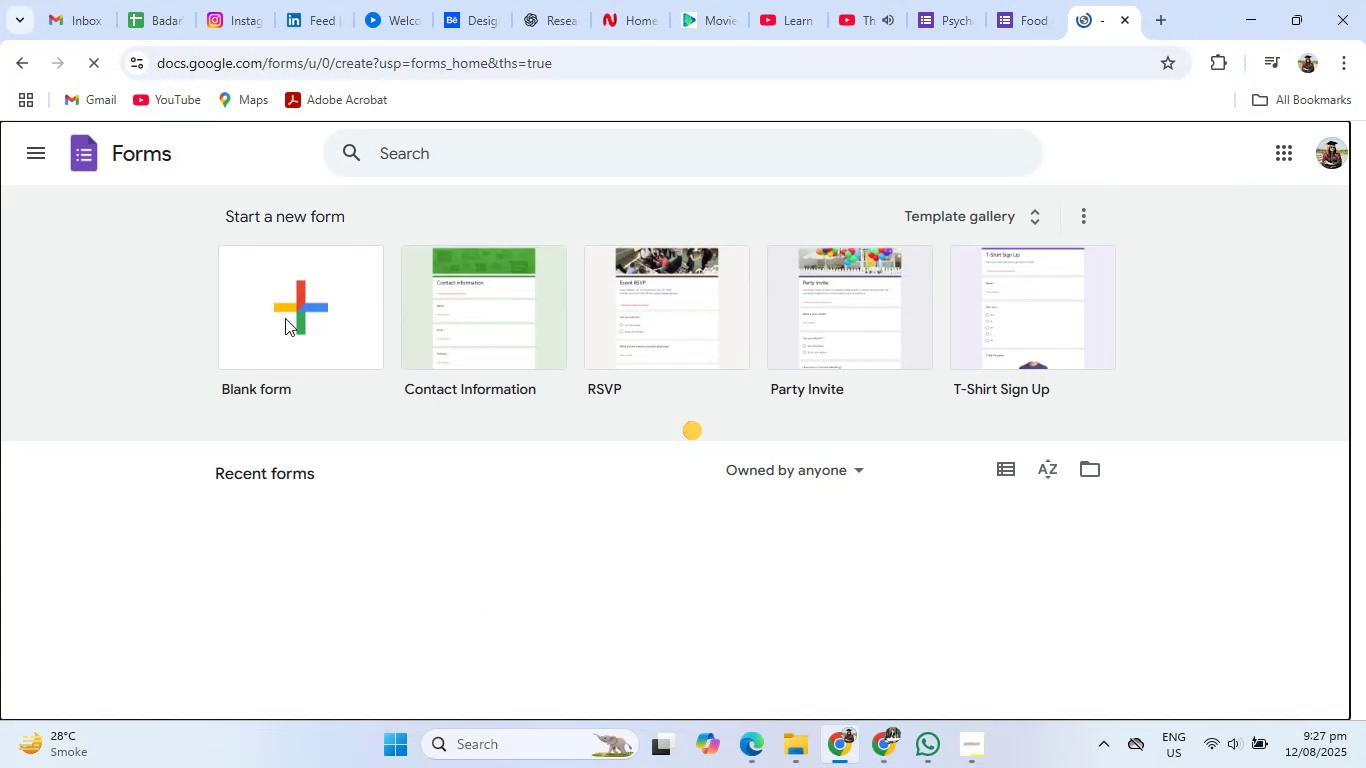 
left_click([1112, 575])
 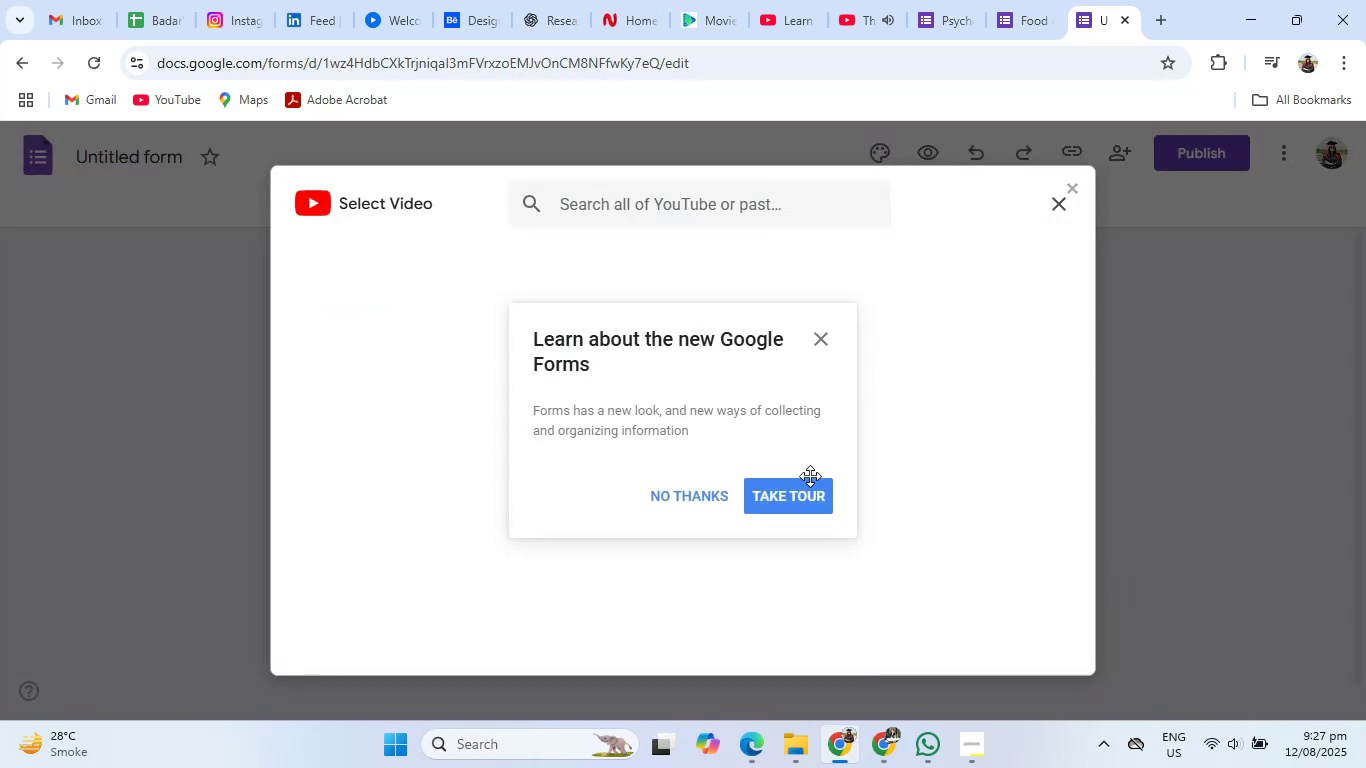 
left_click([708, 502])
 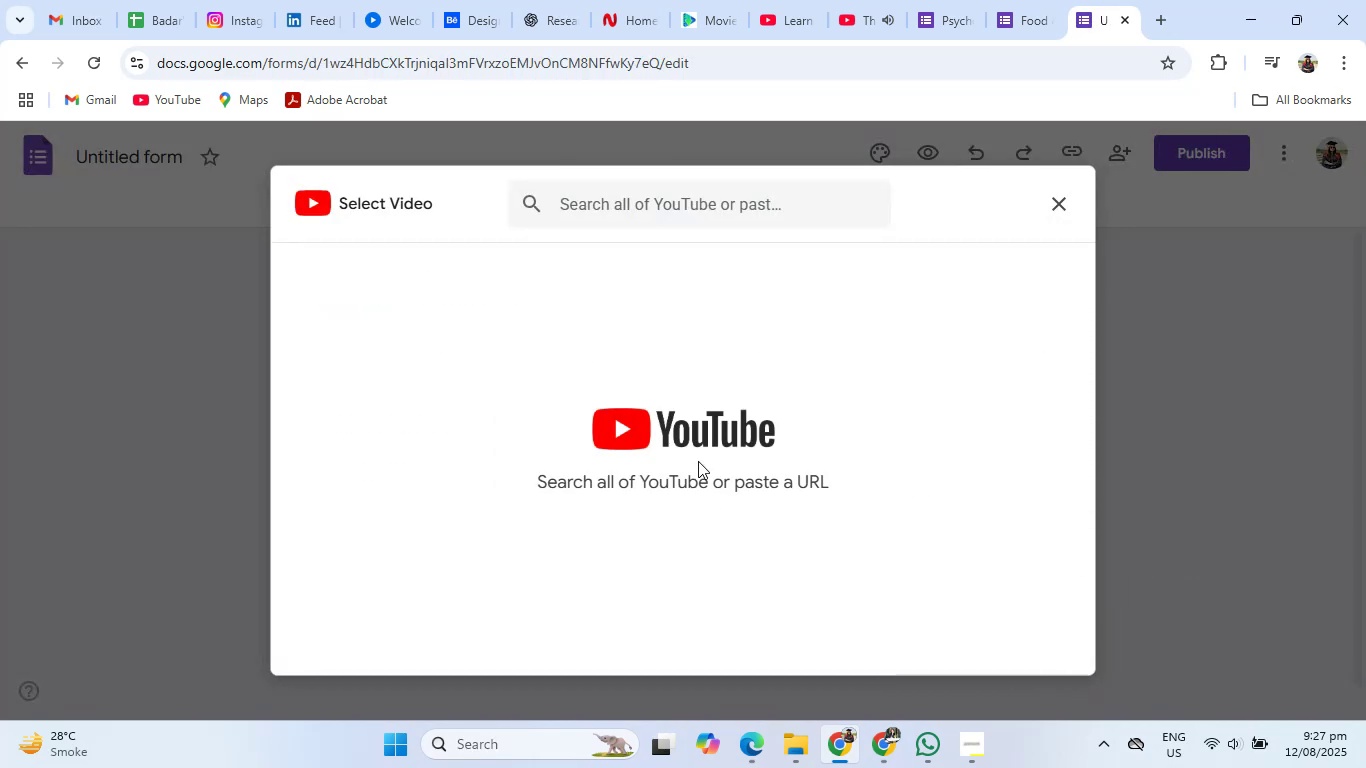 
left_click([620, 194])
 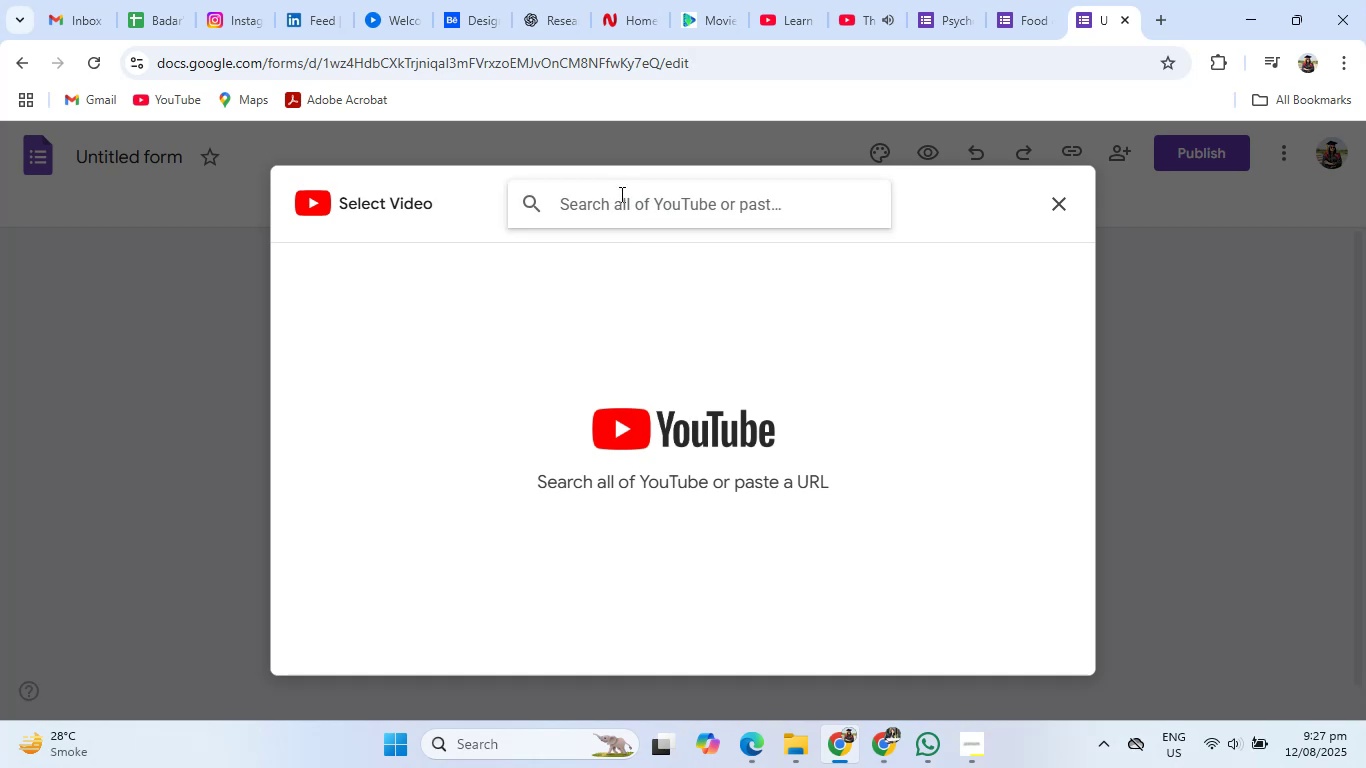 
type(Education)
 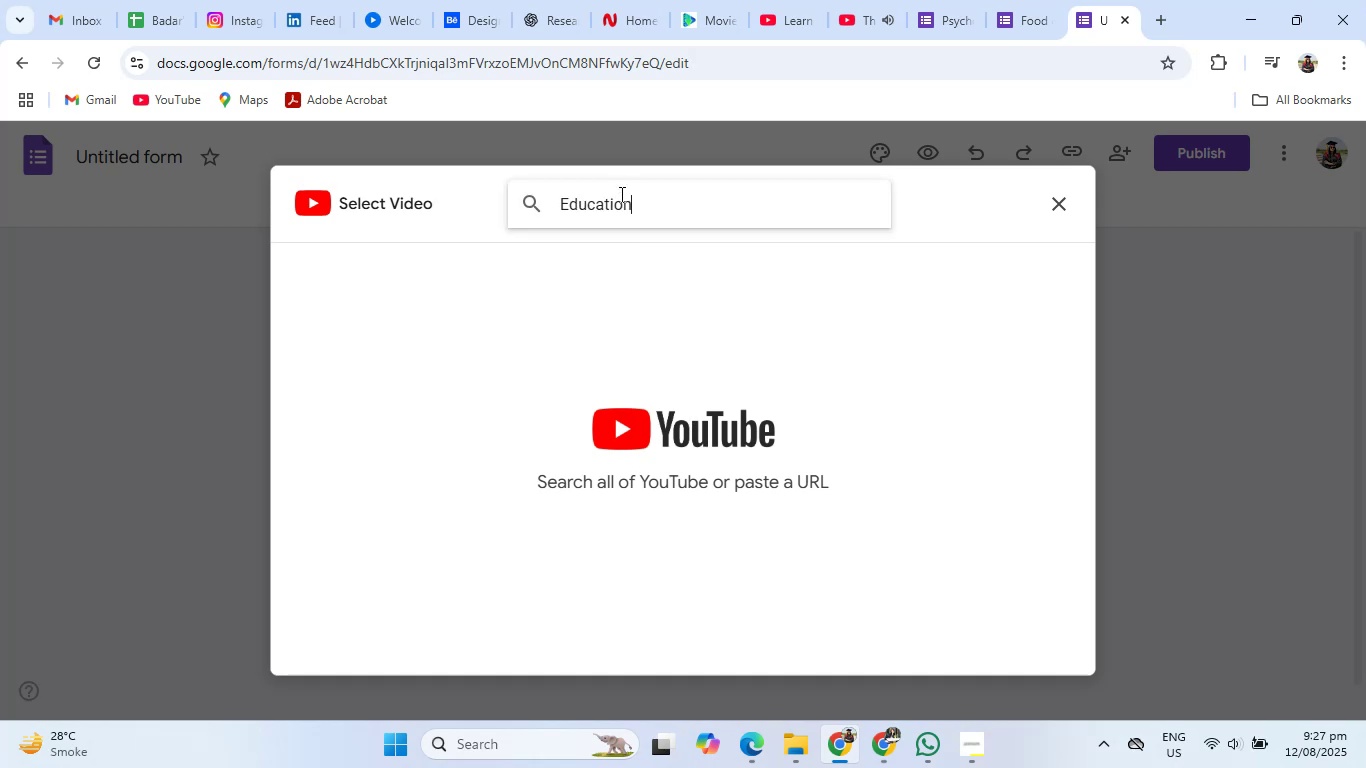 
key(Enter)
 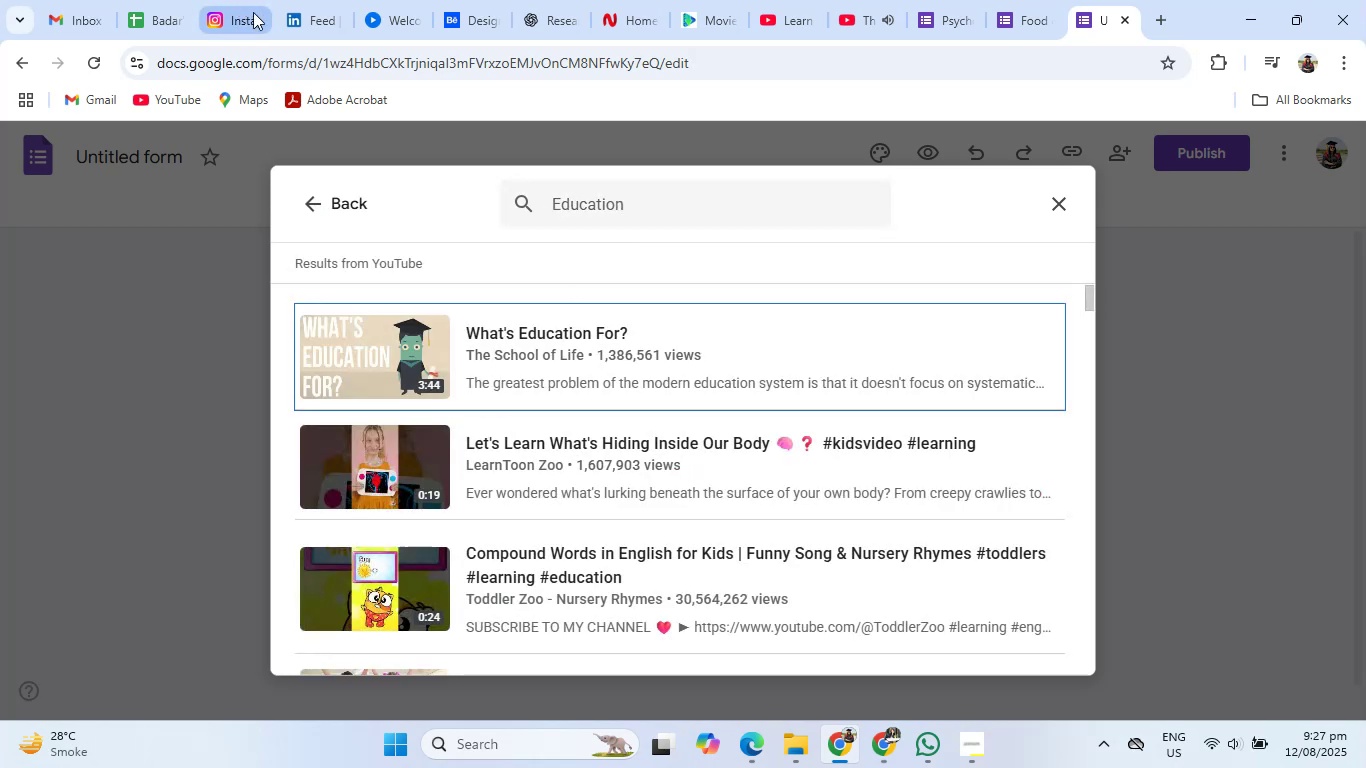 
left_click([382, 339])
 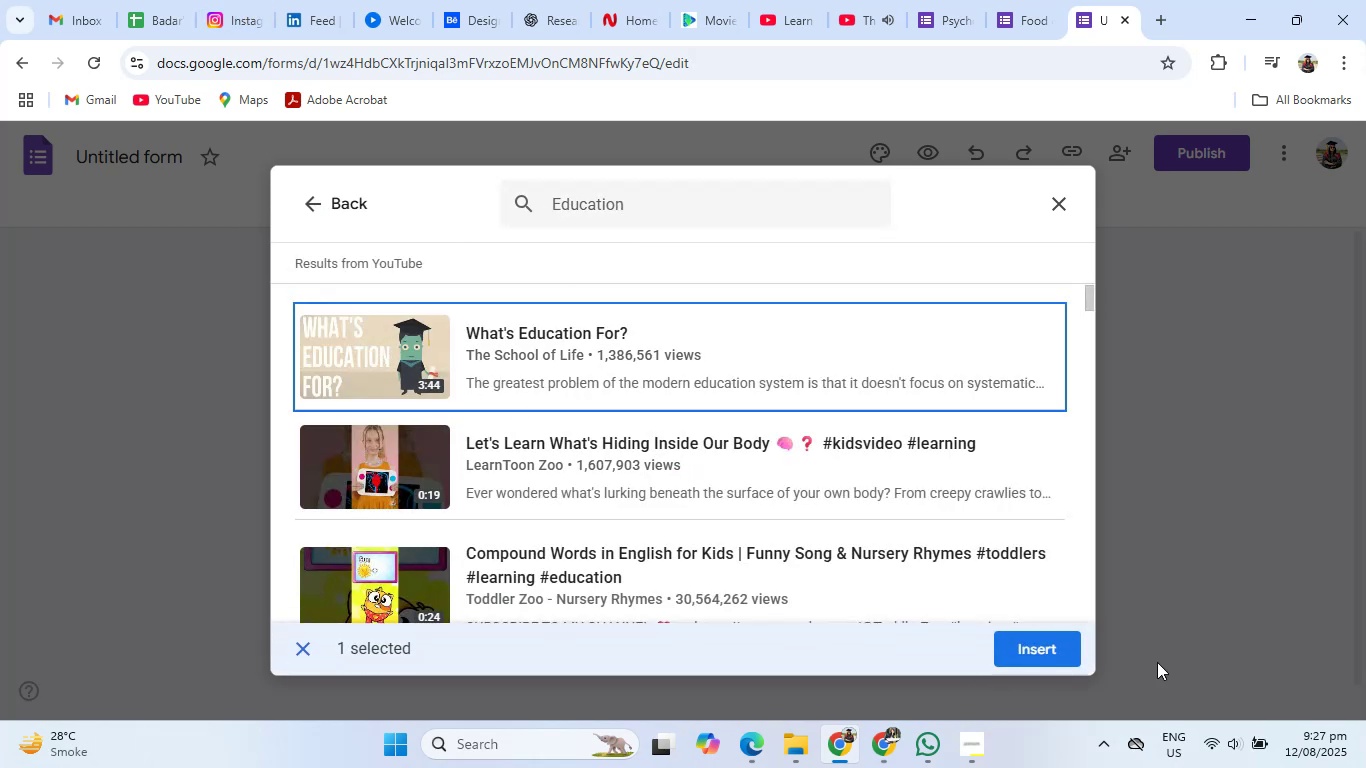 
left_click([1040, 658])
 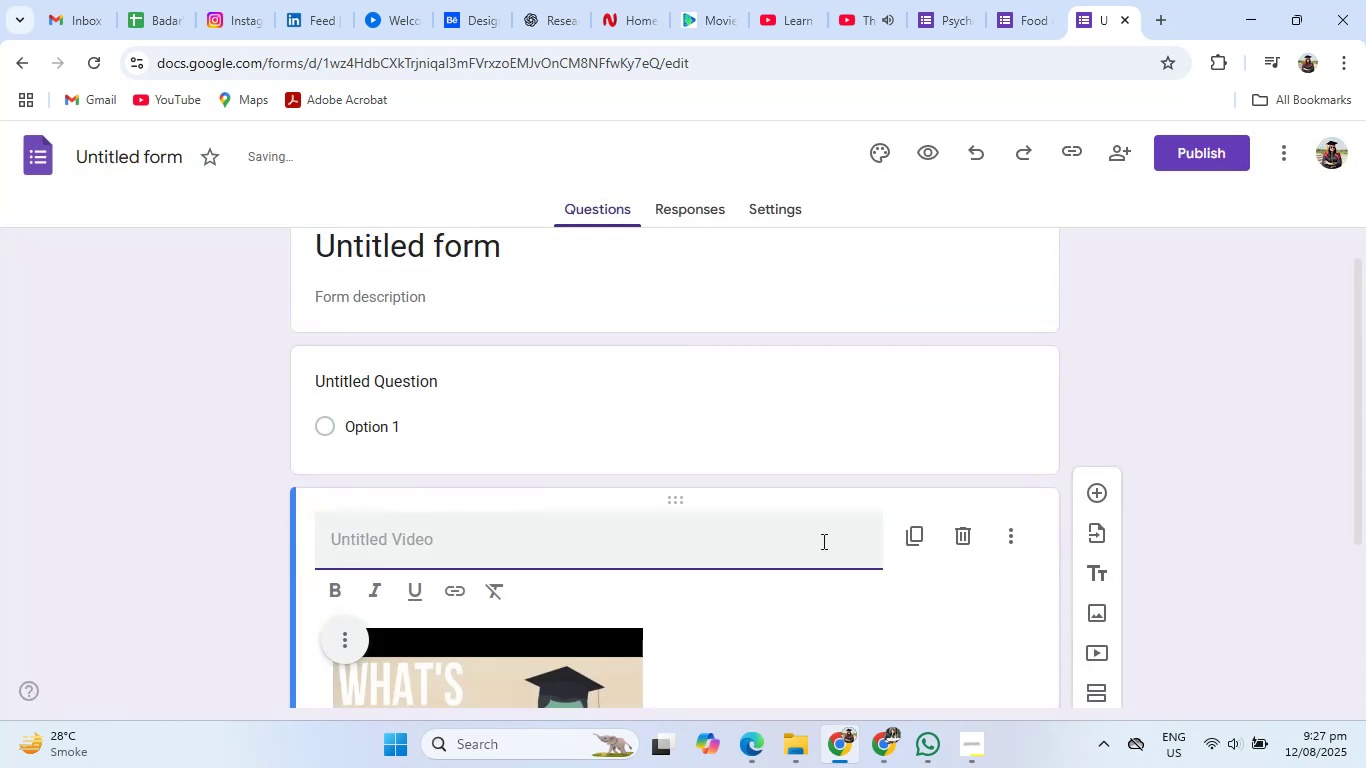 
scroll: coordinate [729, 527], scroll_direction: down, amount: 4.0
 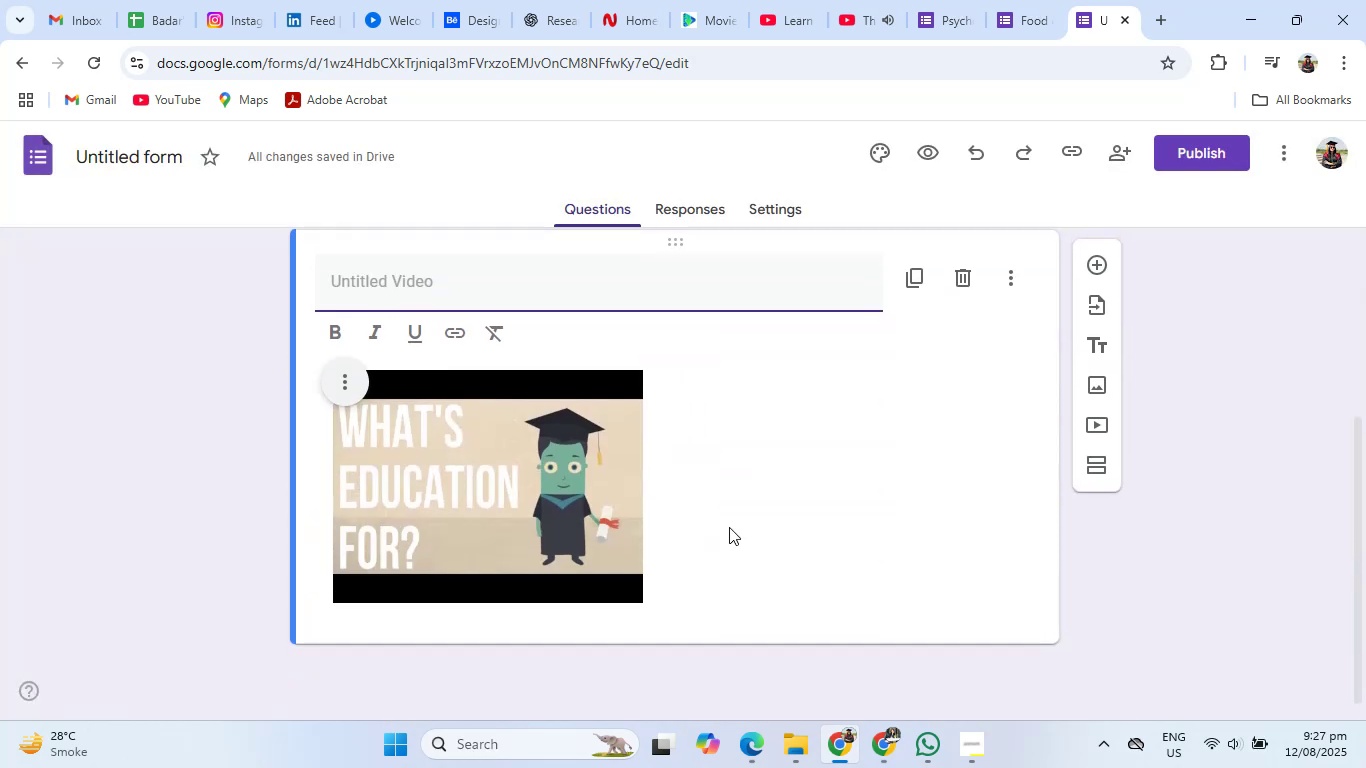 
scroll: coordinate [729, 527], scroll_direction: up, amount: 5.0
 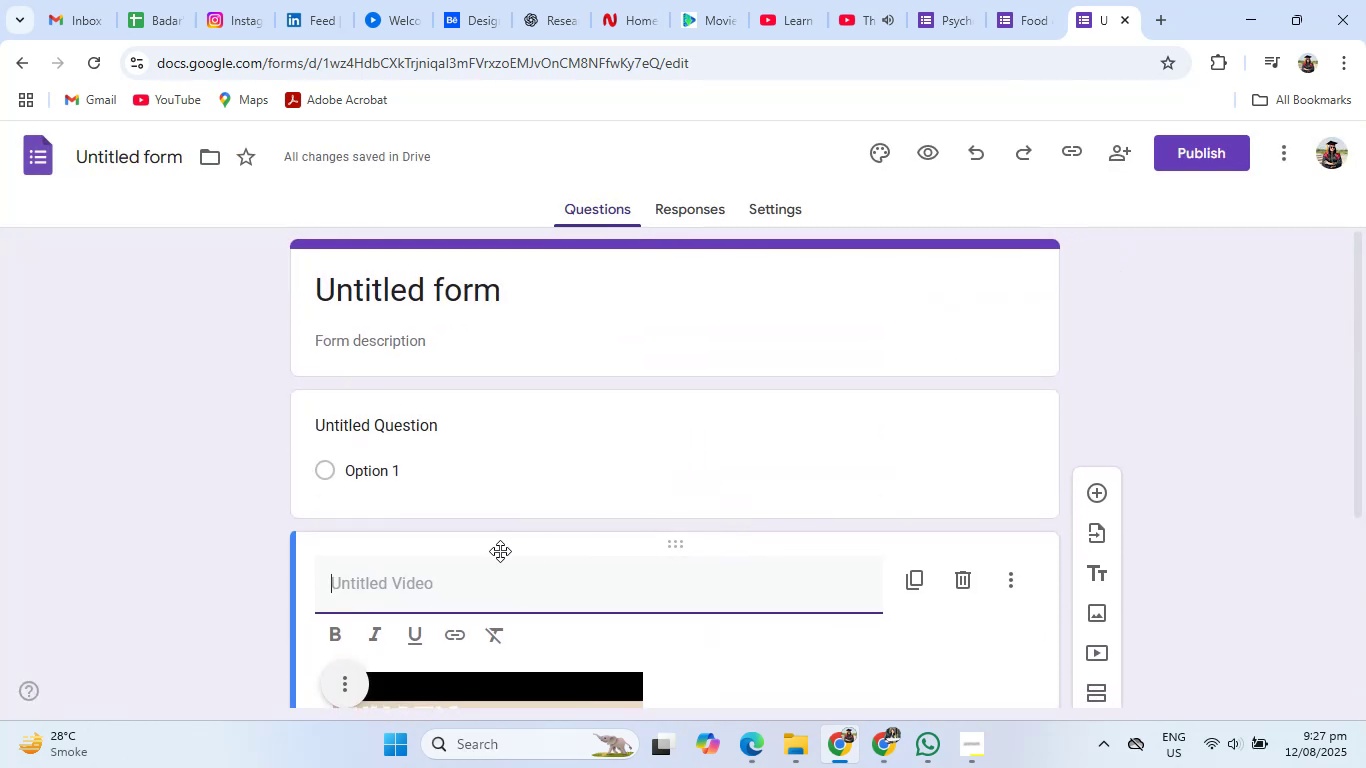 
left_click([452, 571])
 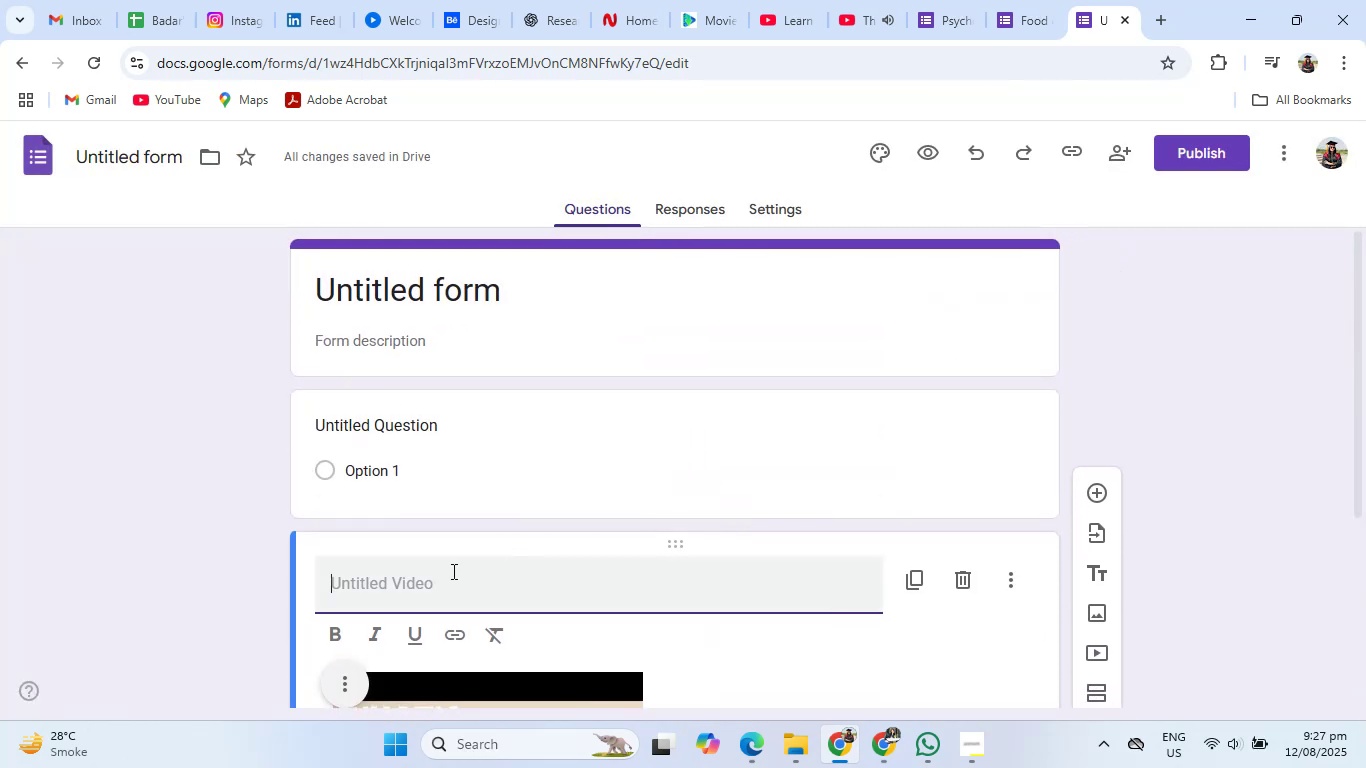 
type(Wt)
key(Backspace)
type(atch the video.)
 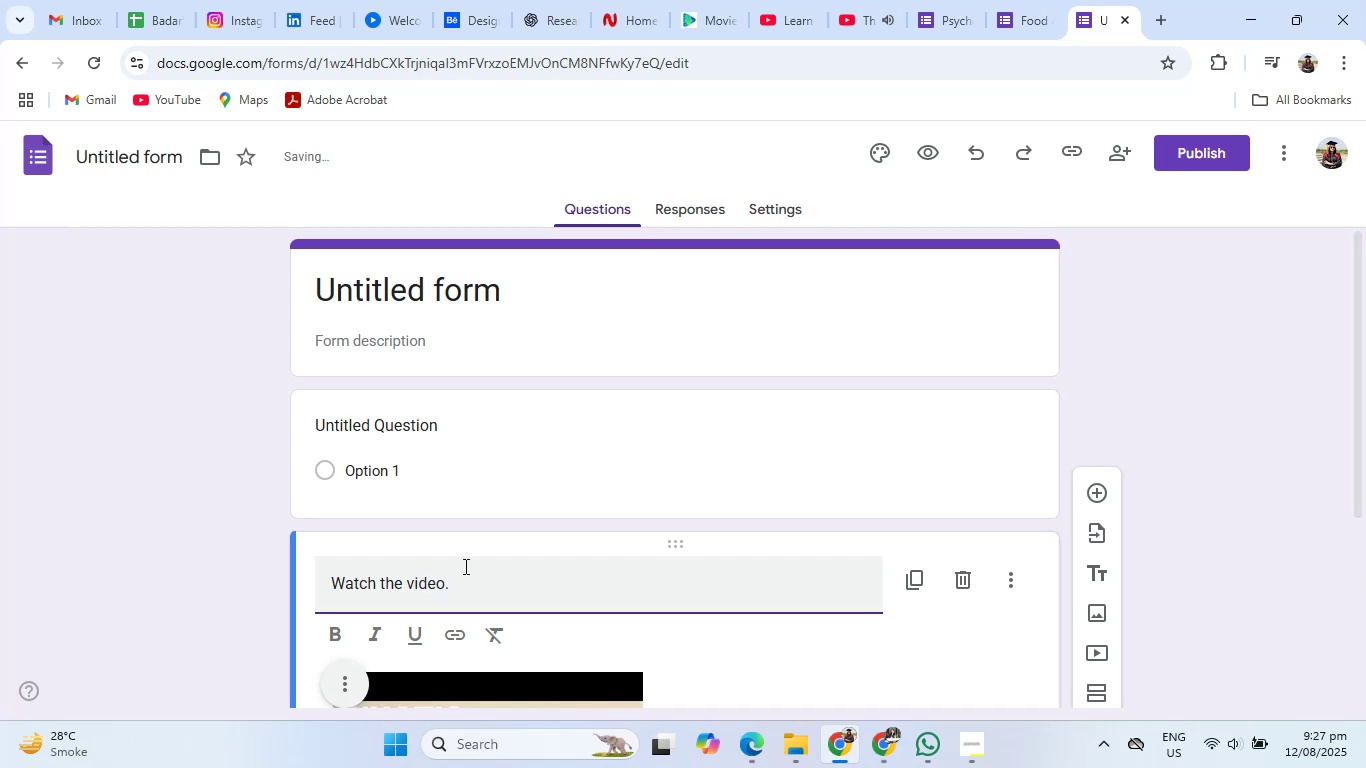 
scroll: coordinate [507, 479], scroll_direction: up, amount: 3.0
 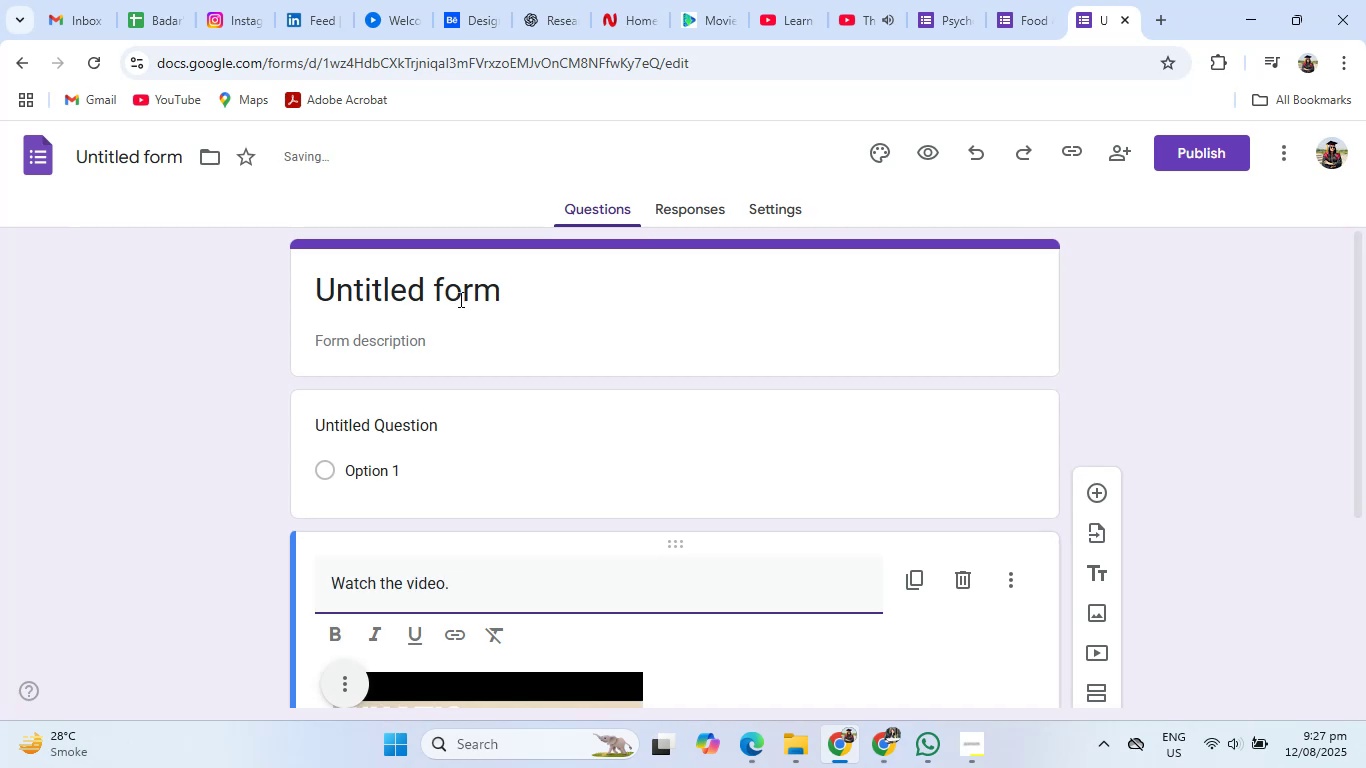 
left_click([460, 296])
 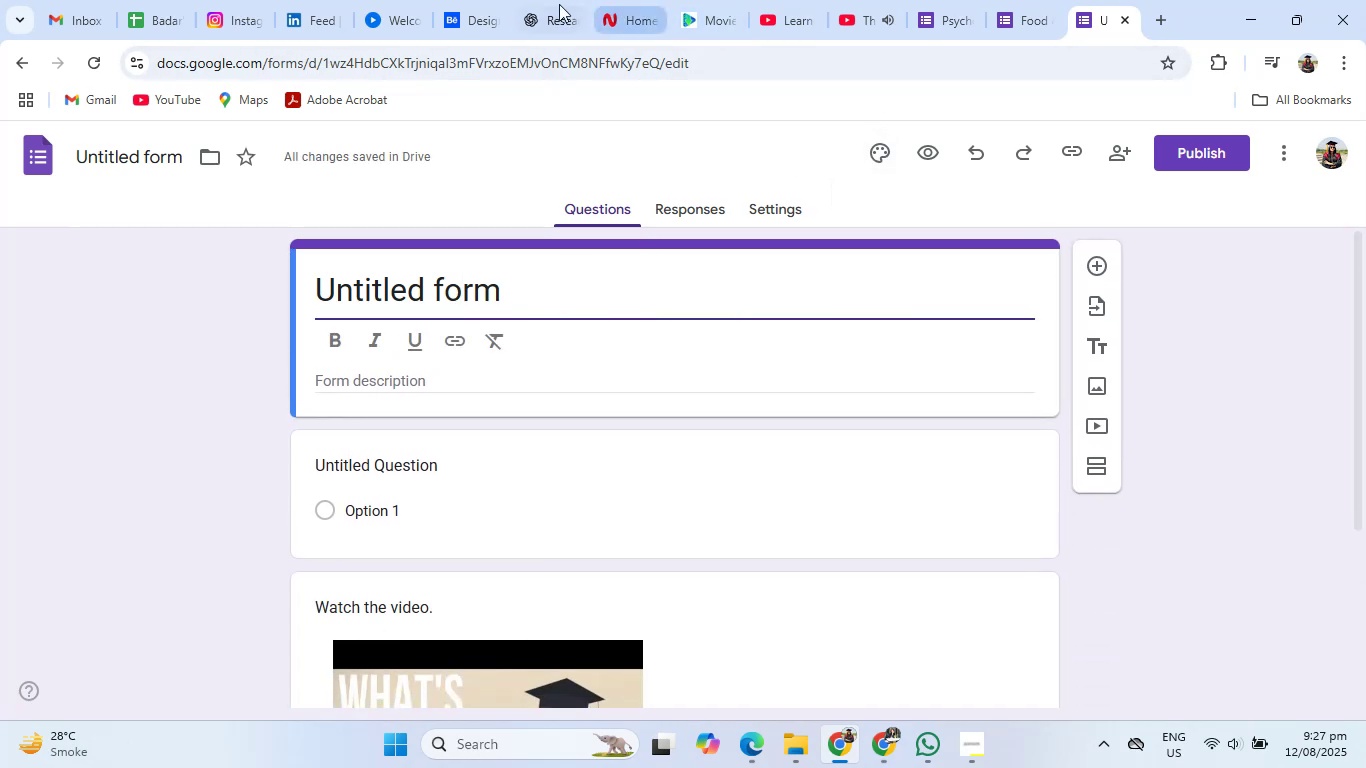 
left_click([532, 1])
 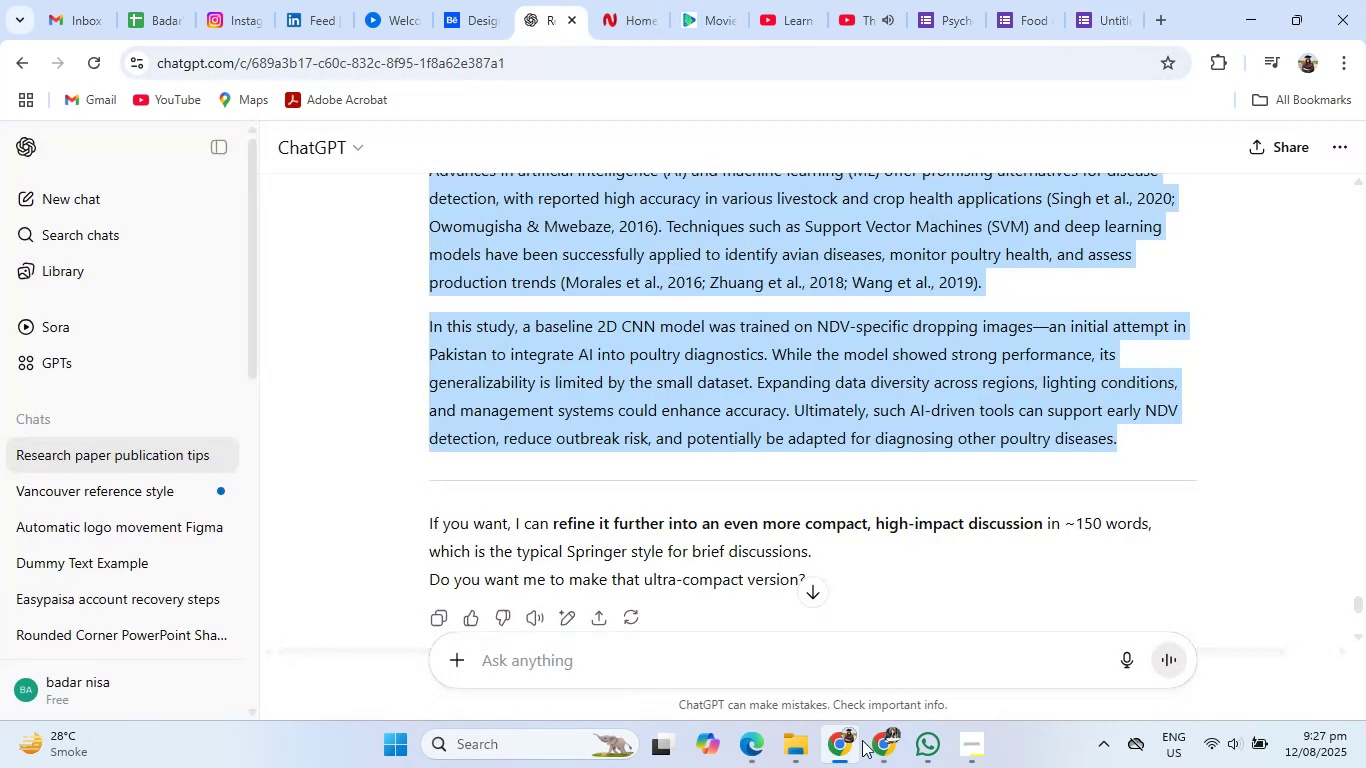 
left_click([871, 740])
 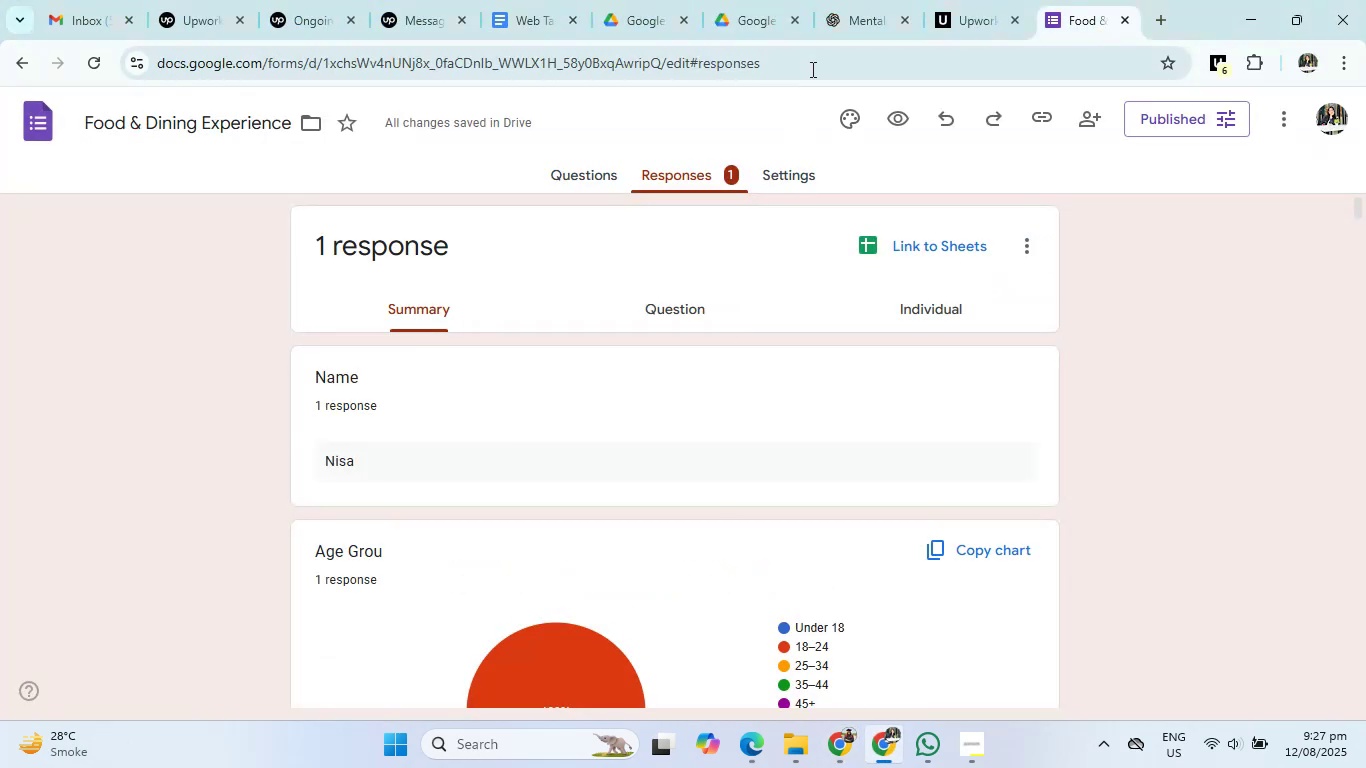 
left_click([846, 0])
 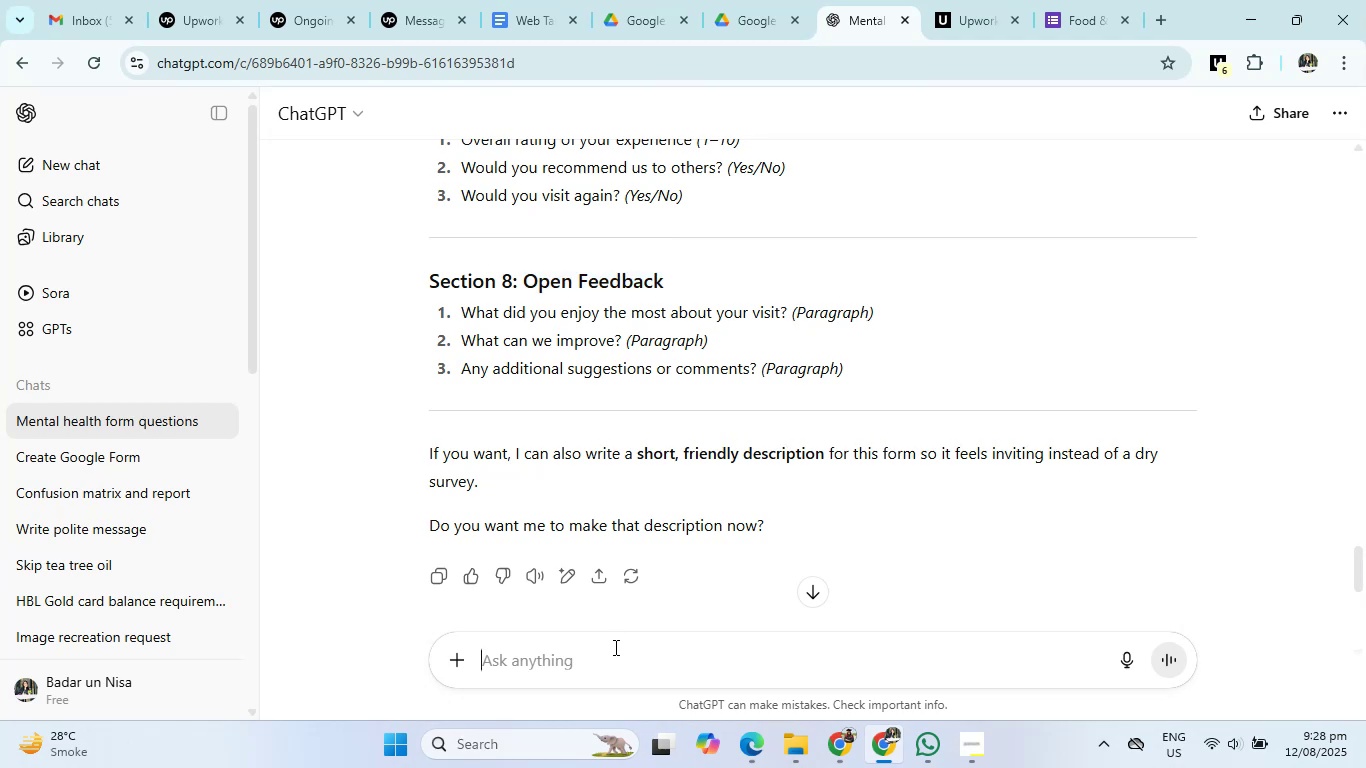 
type(Creating a form for Education value)
 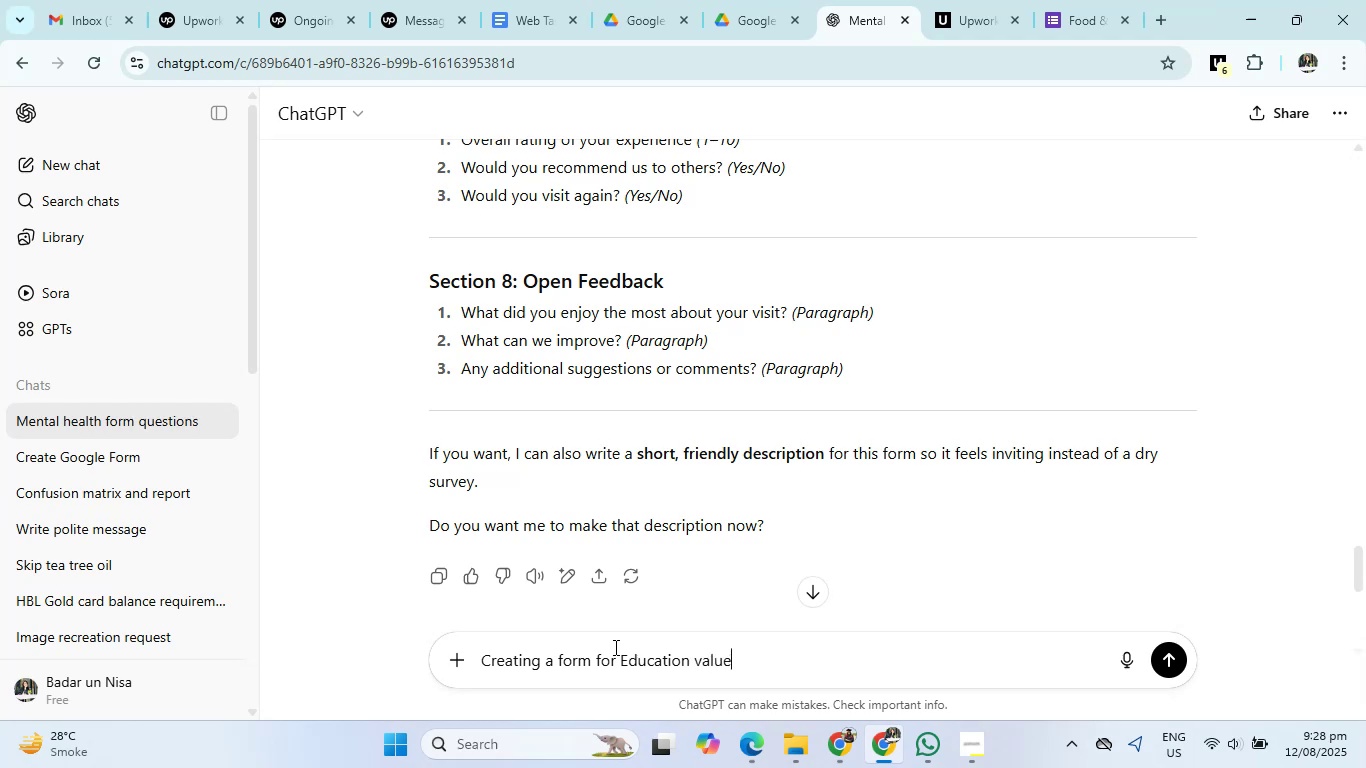 
key(Enter)
 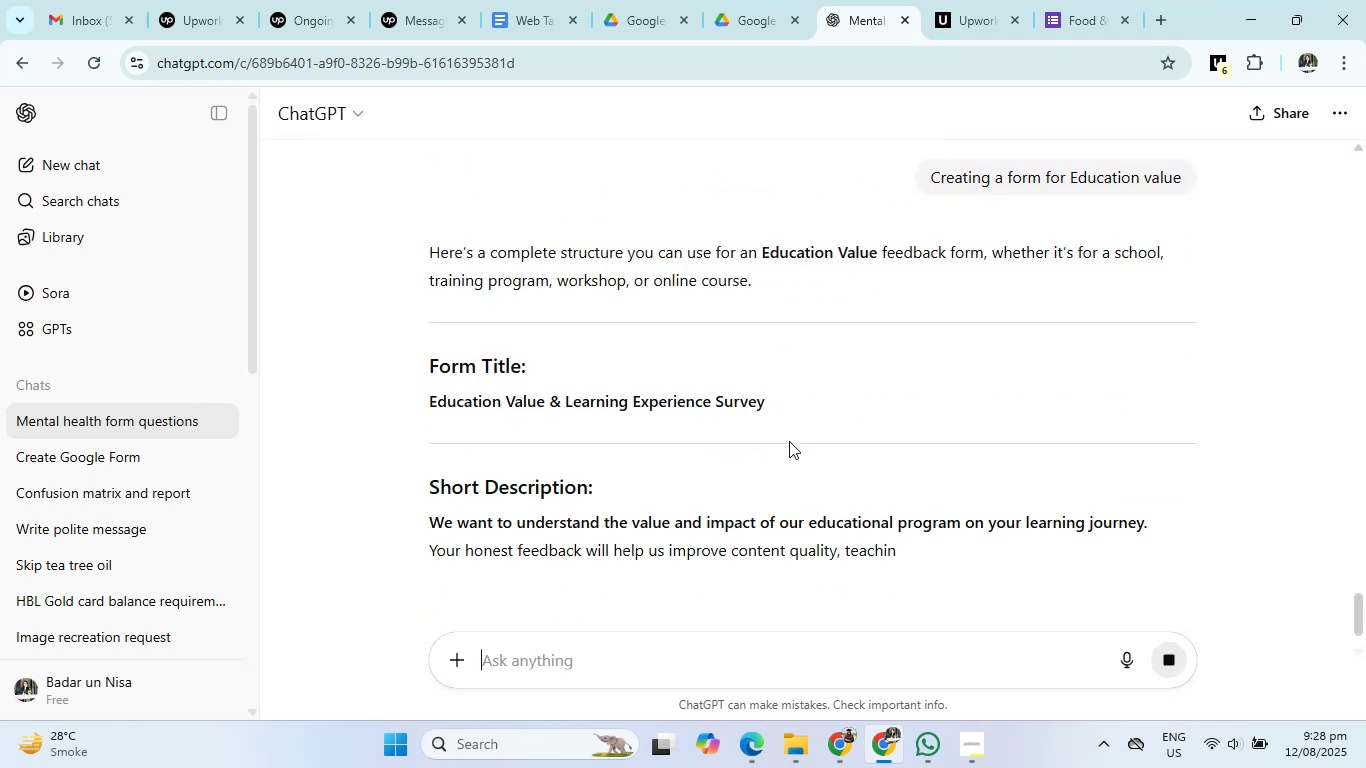 
left_click_drag(start_coordinate=[396, 411], to_coordinate=[861, 416])
 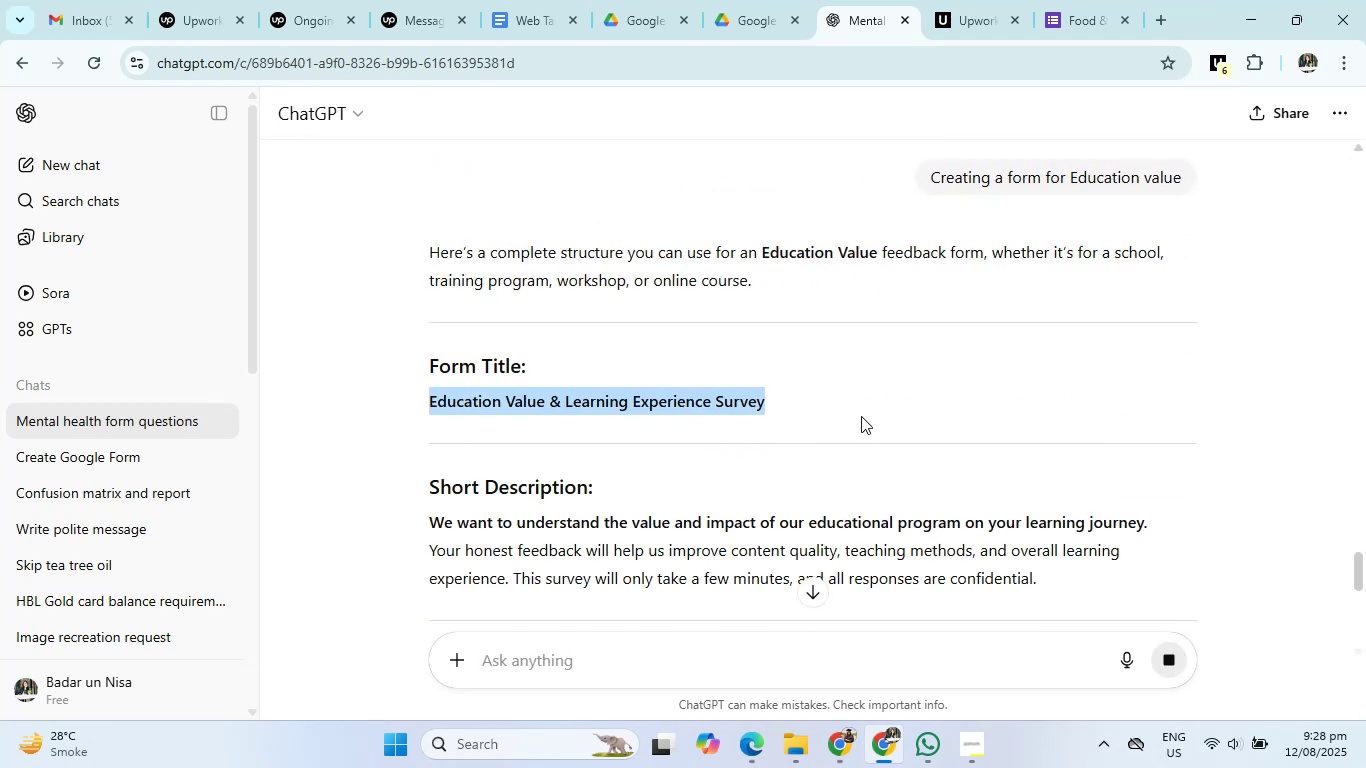 
key(Control+C)
 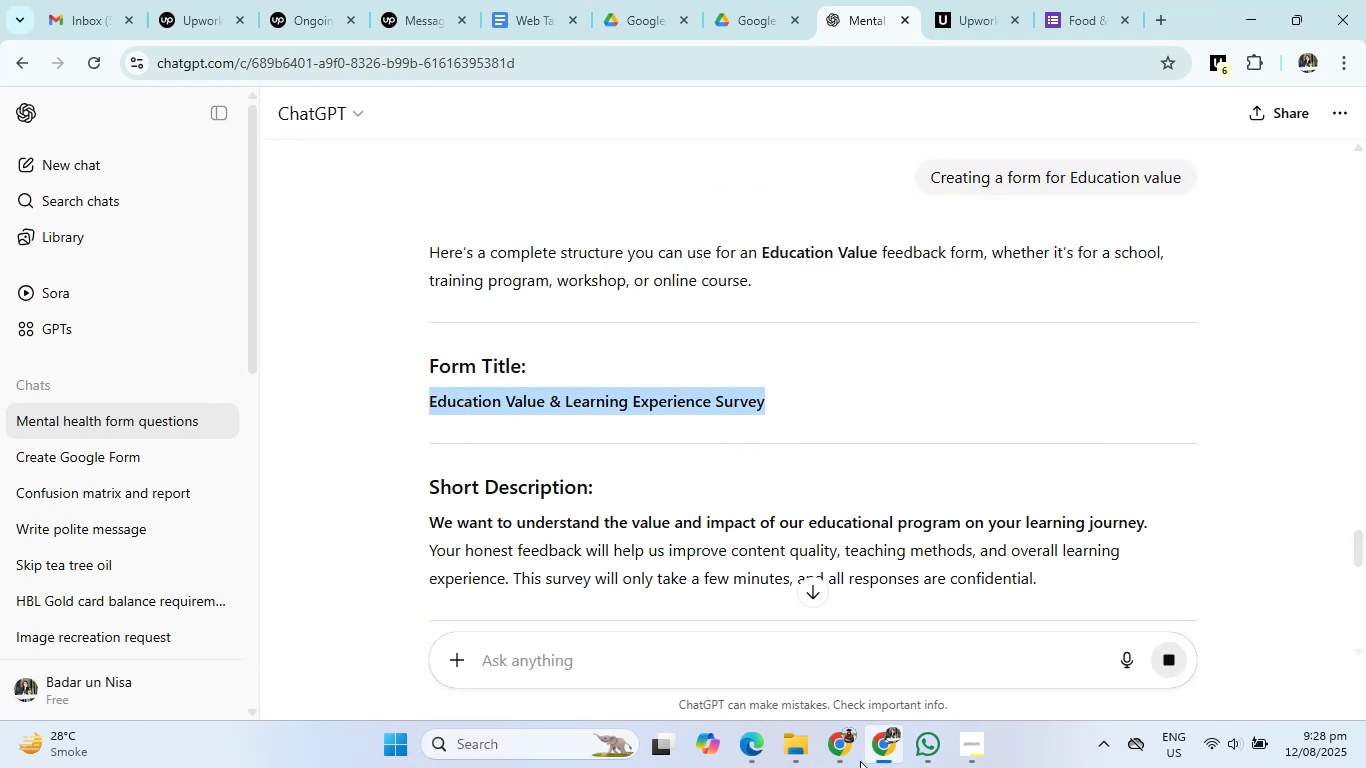 
left_click([843, 747])
 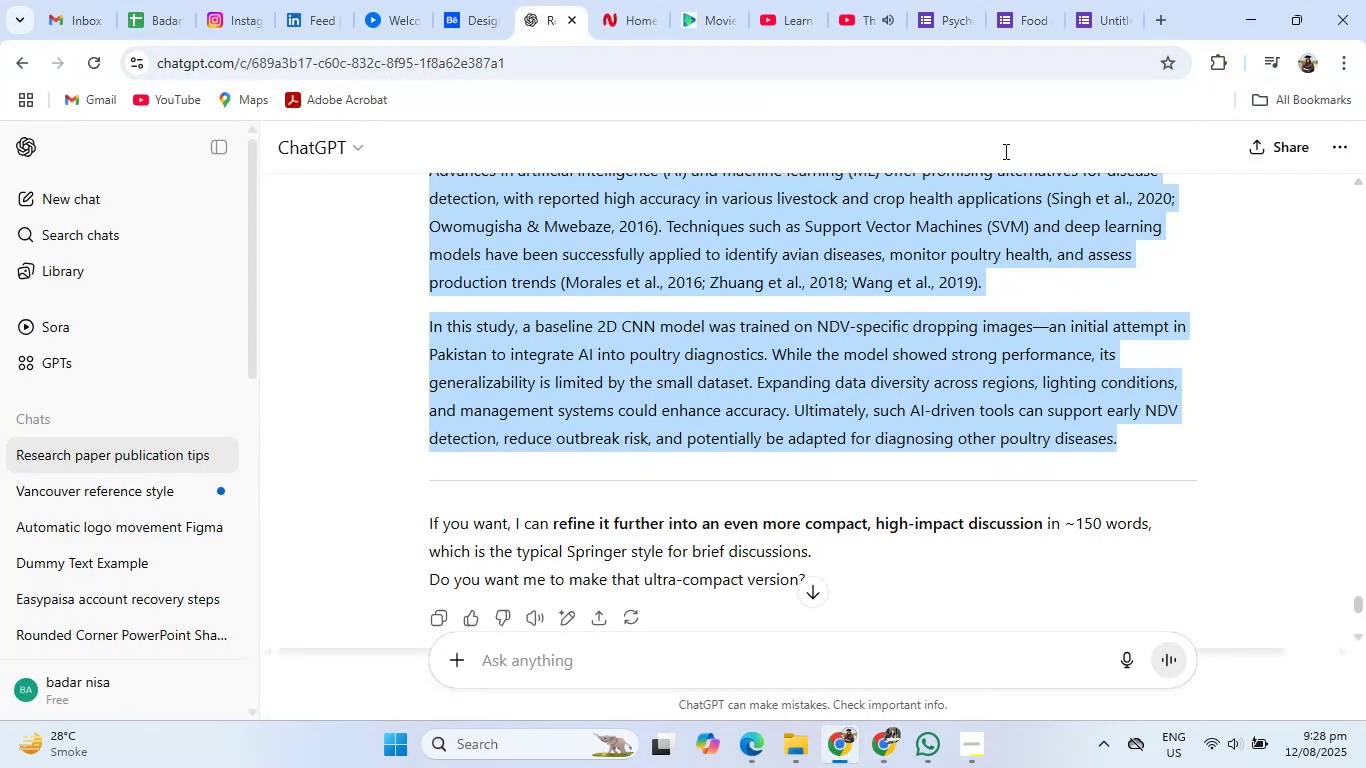 
left_click([1112, 0])
 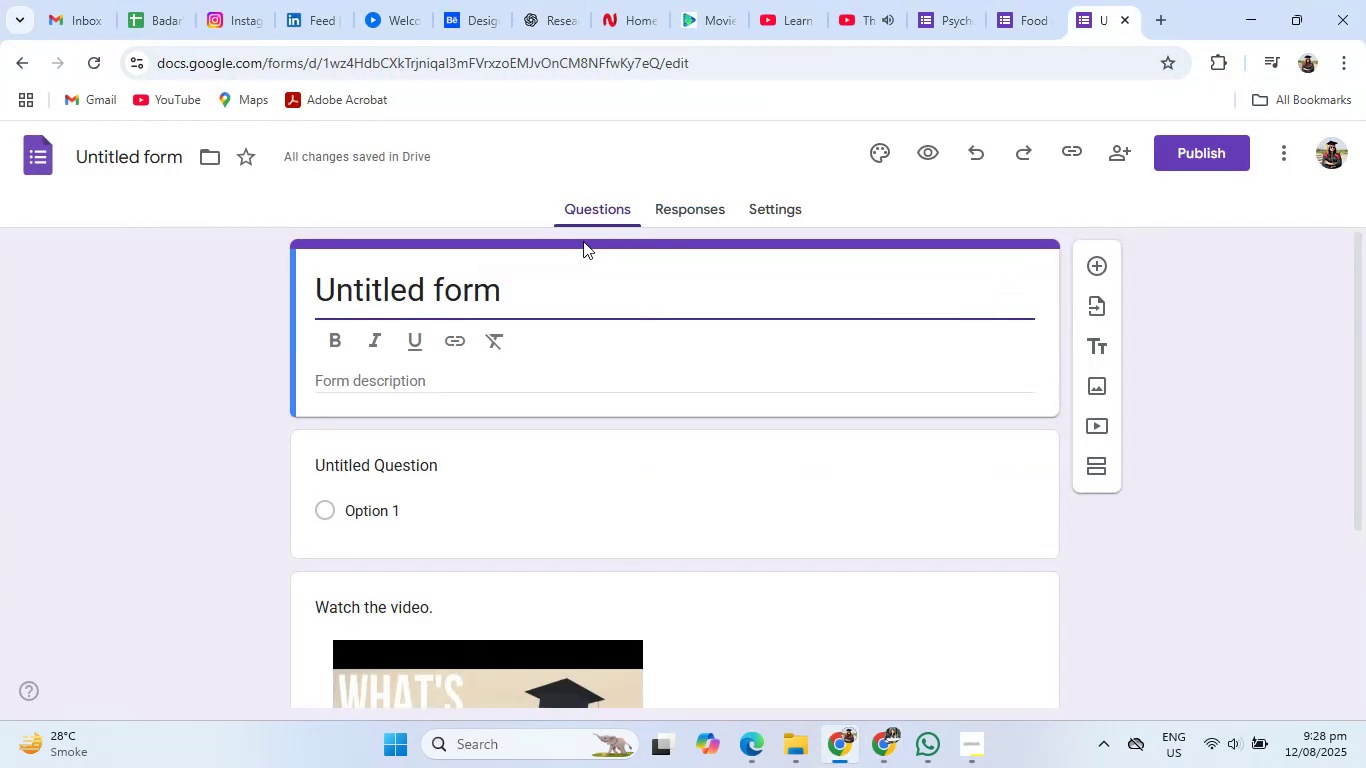 
left_click_drag(start_coordinate=[556, 288], to_coordinate=[237, 292])
 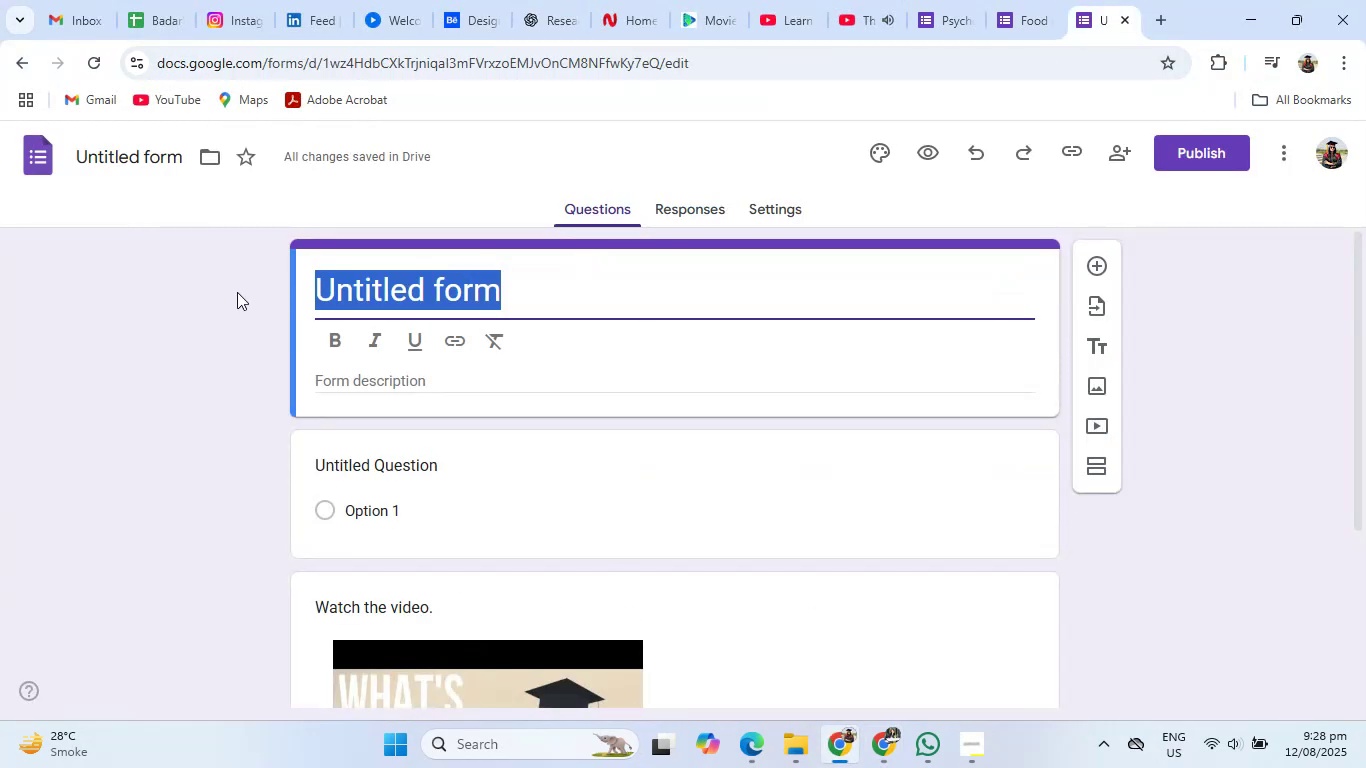 
key(Backspace)
 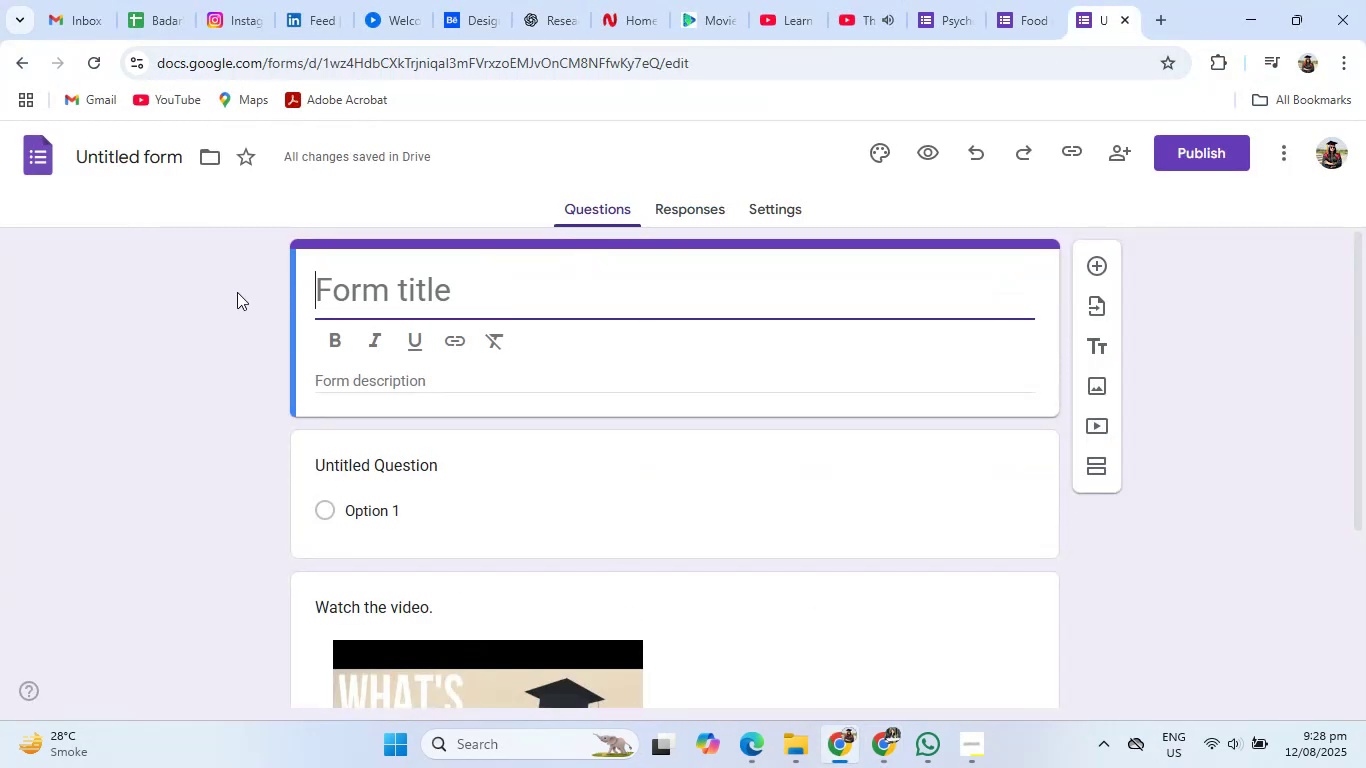 
key(Control+ControlLeft)
 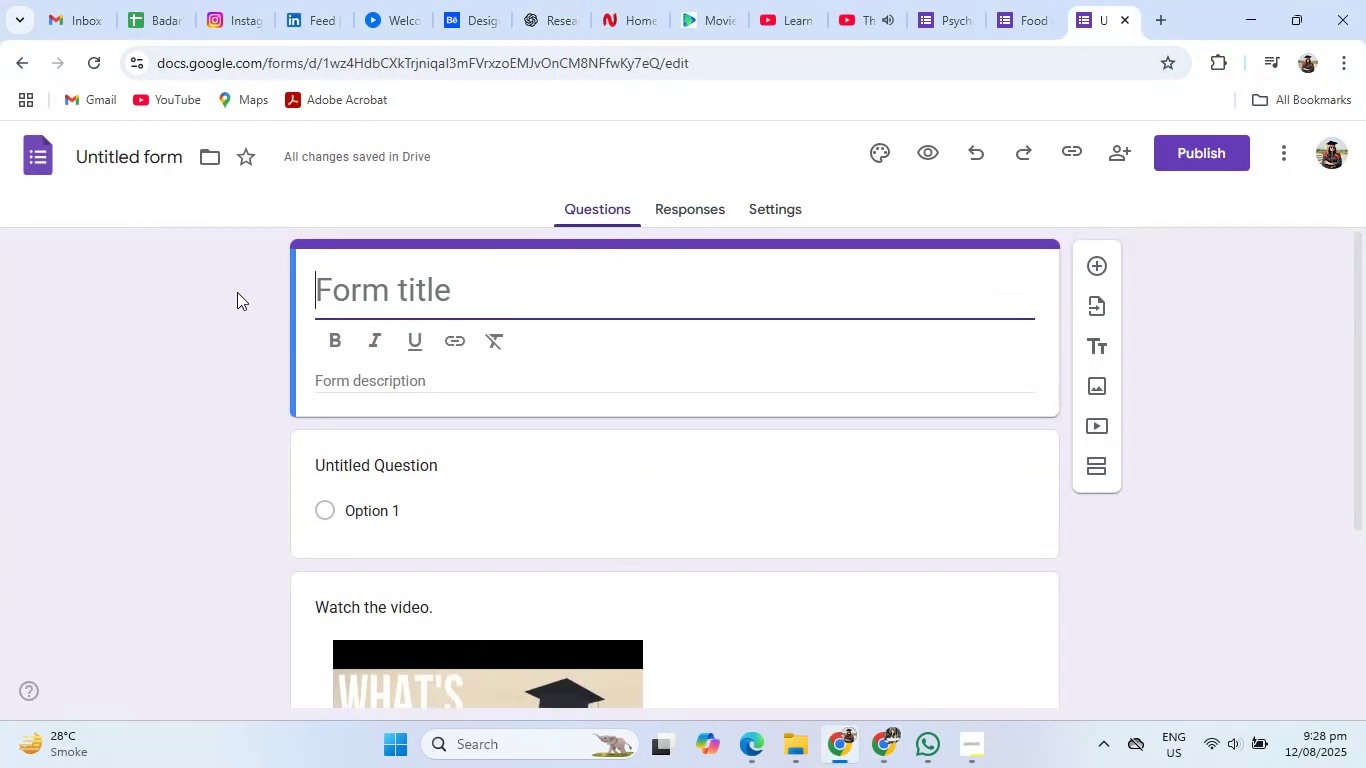 
key(Control+V)
 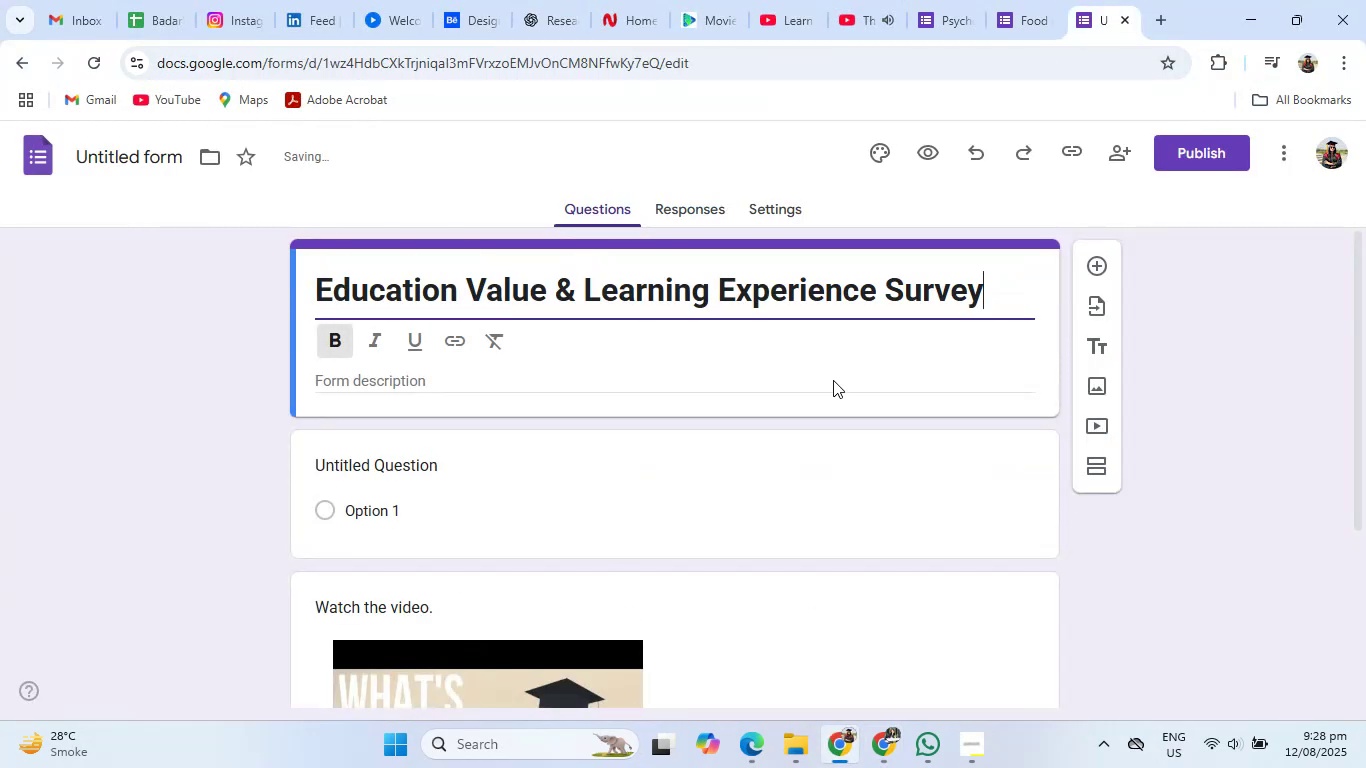 
left_click([1115, 549])
 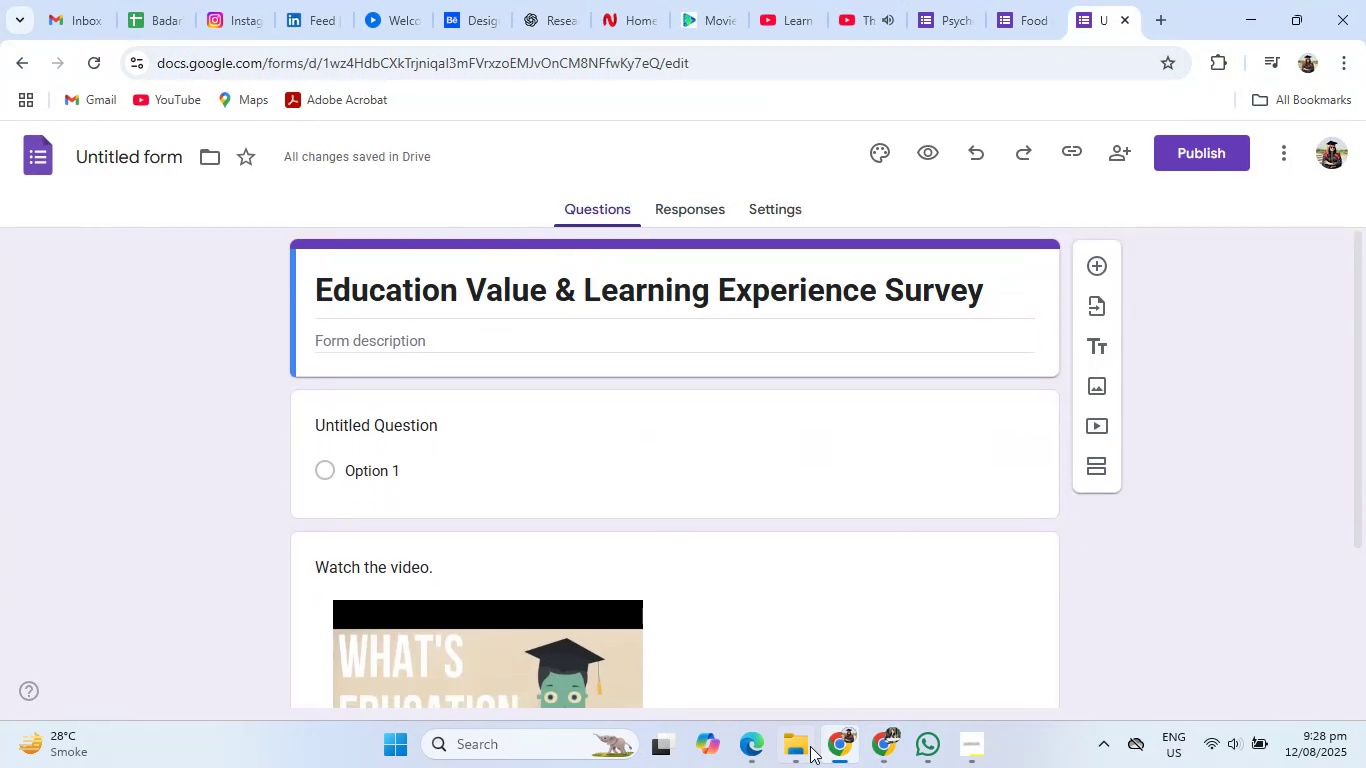 
left_click([875, 748])
 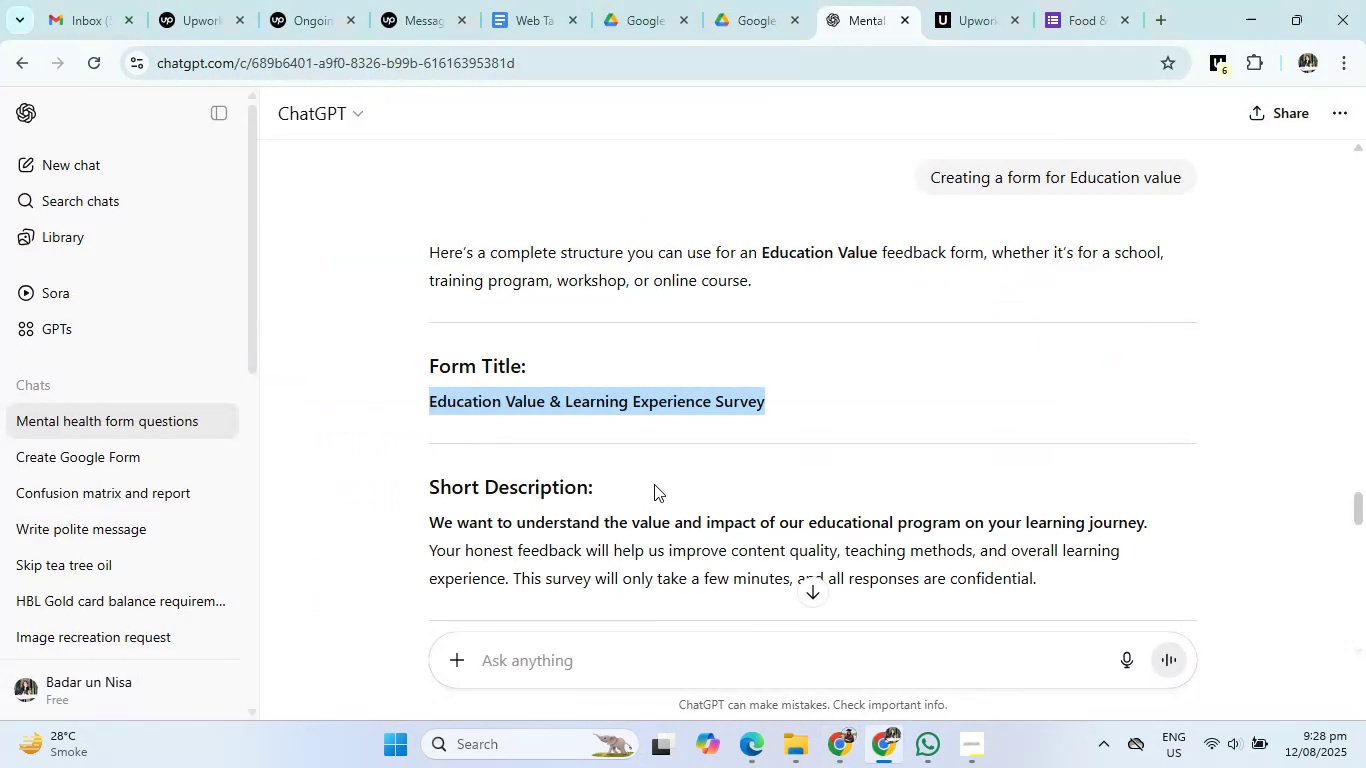 
scroll: coordinate [646, 488], scroll_direction: down, amount: 1.0
 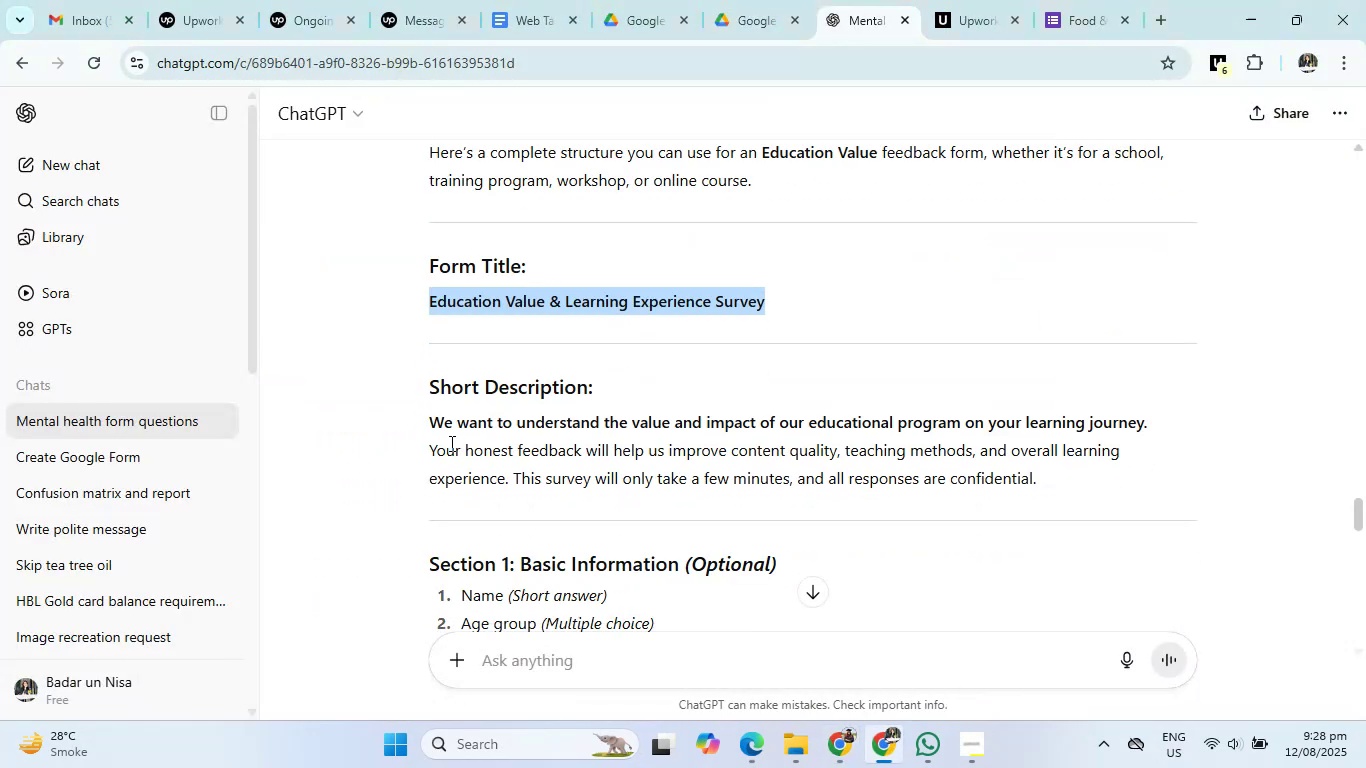 
left_click_drag(start_coordinate=[429, 422], to_coordinate=[1112, 513])
 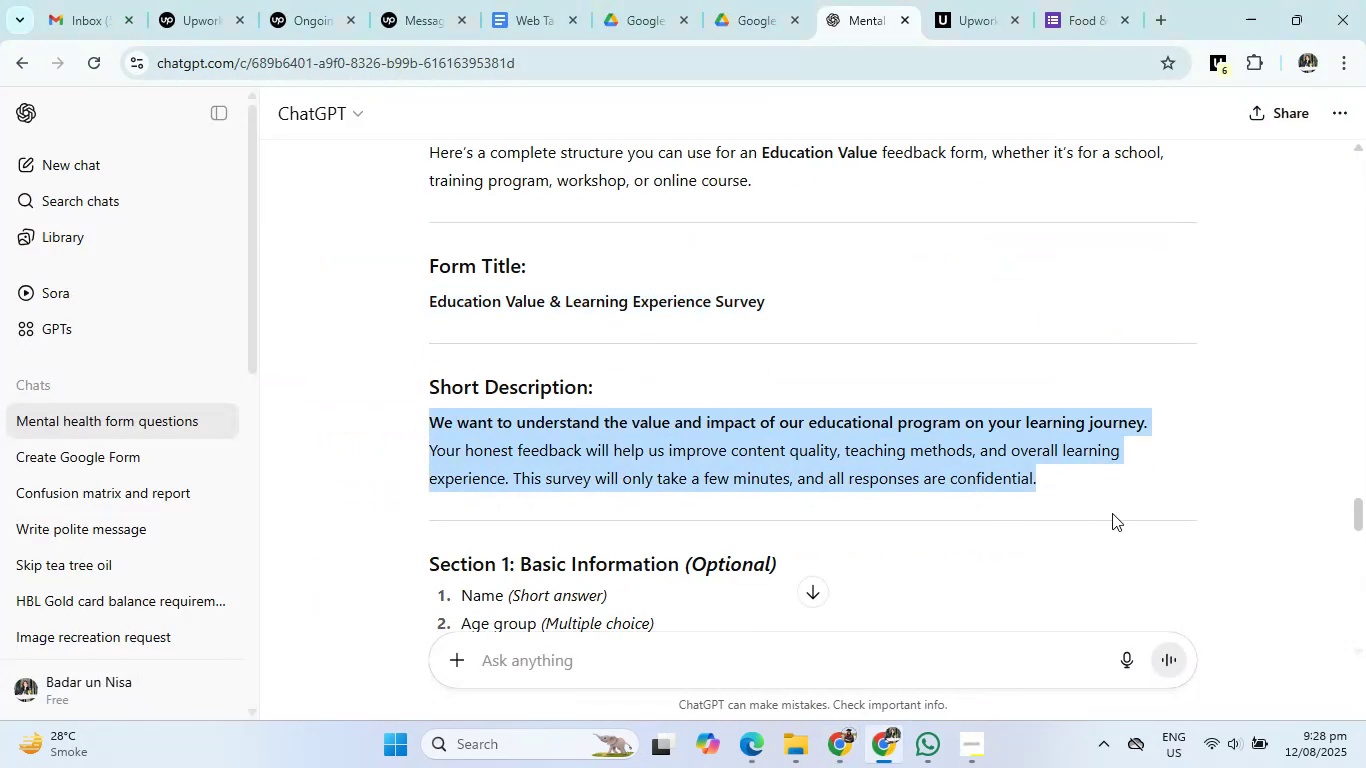 
key(Control+C)
 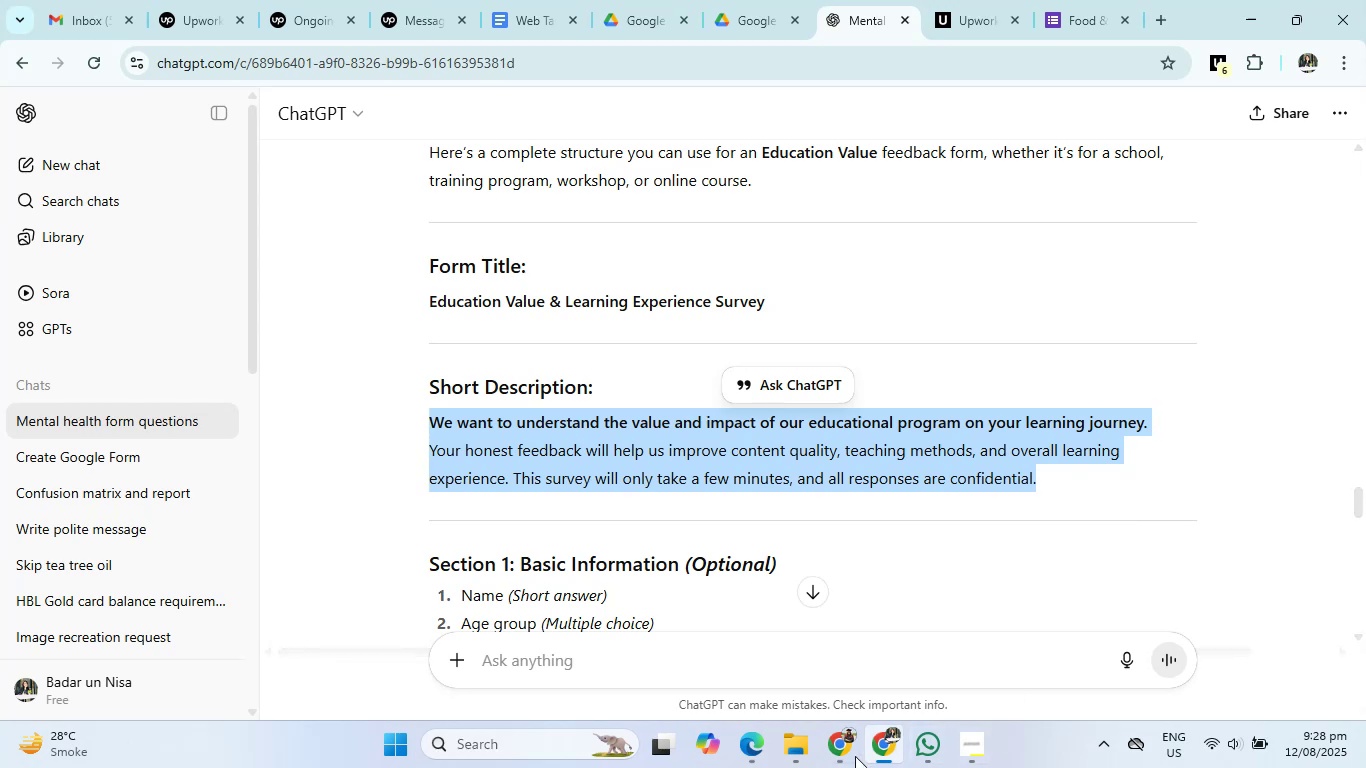 
left_click([843, 742])
 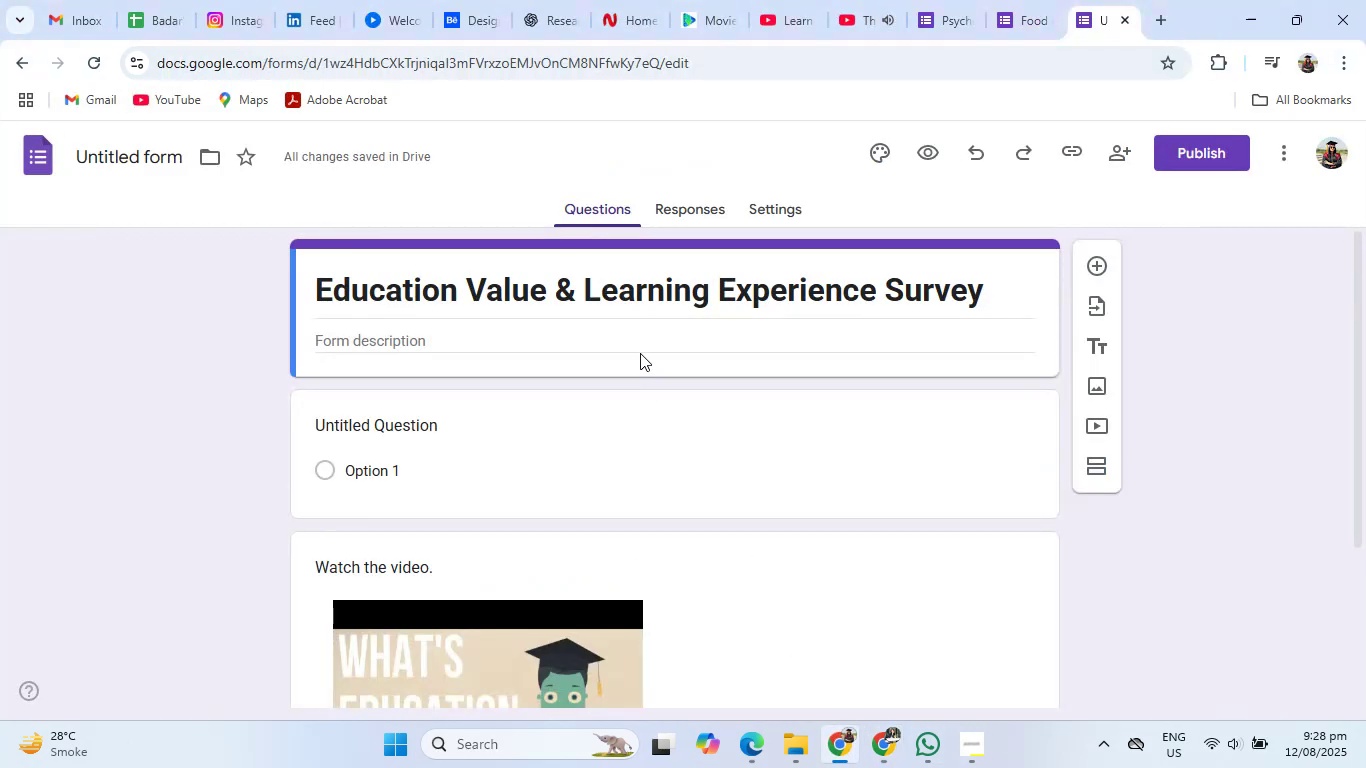 
left_click([640, 341])
 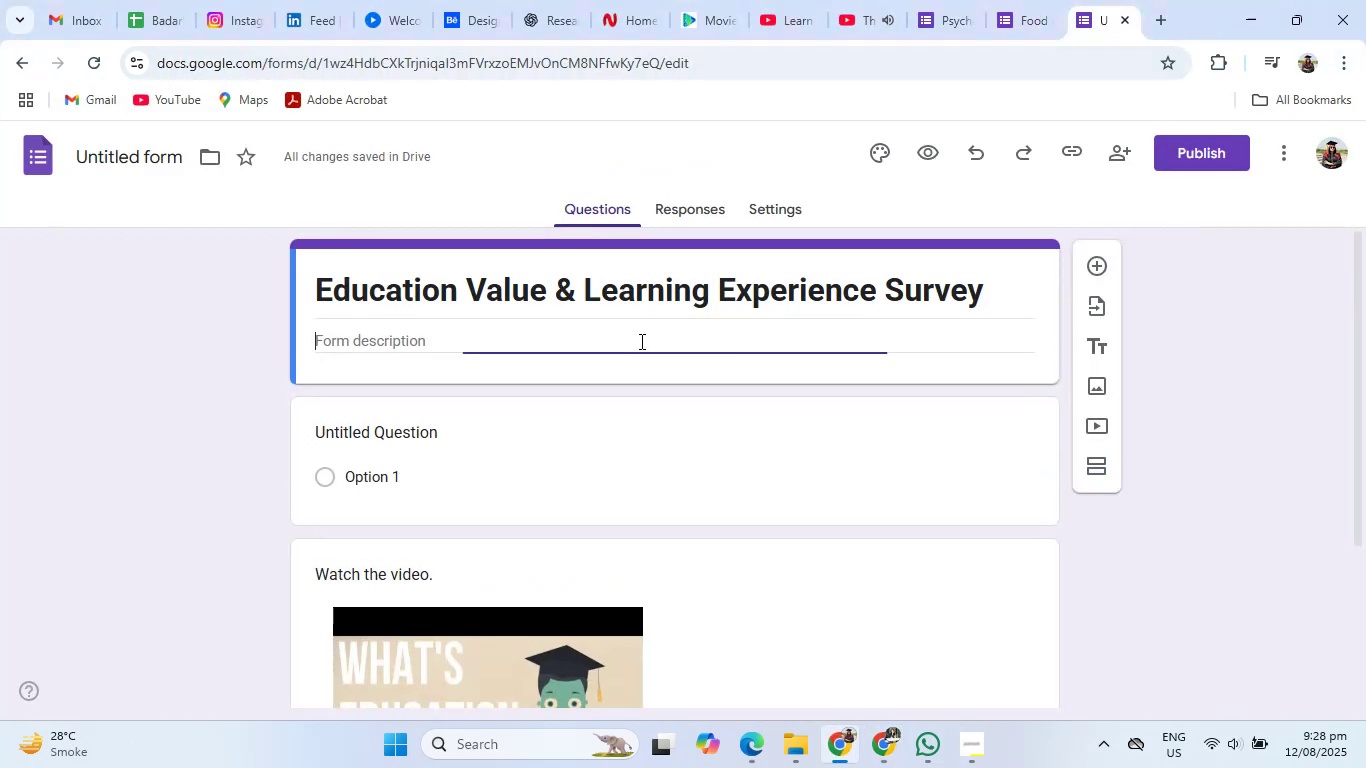 
hold_key(key=ControlLeft, duration=0.41)
 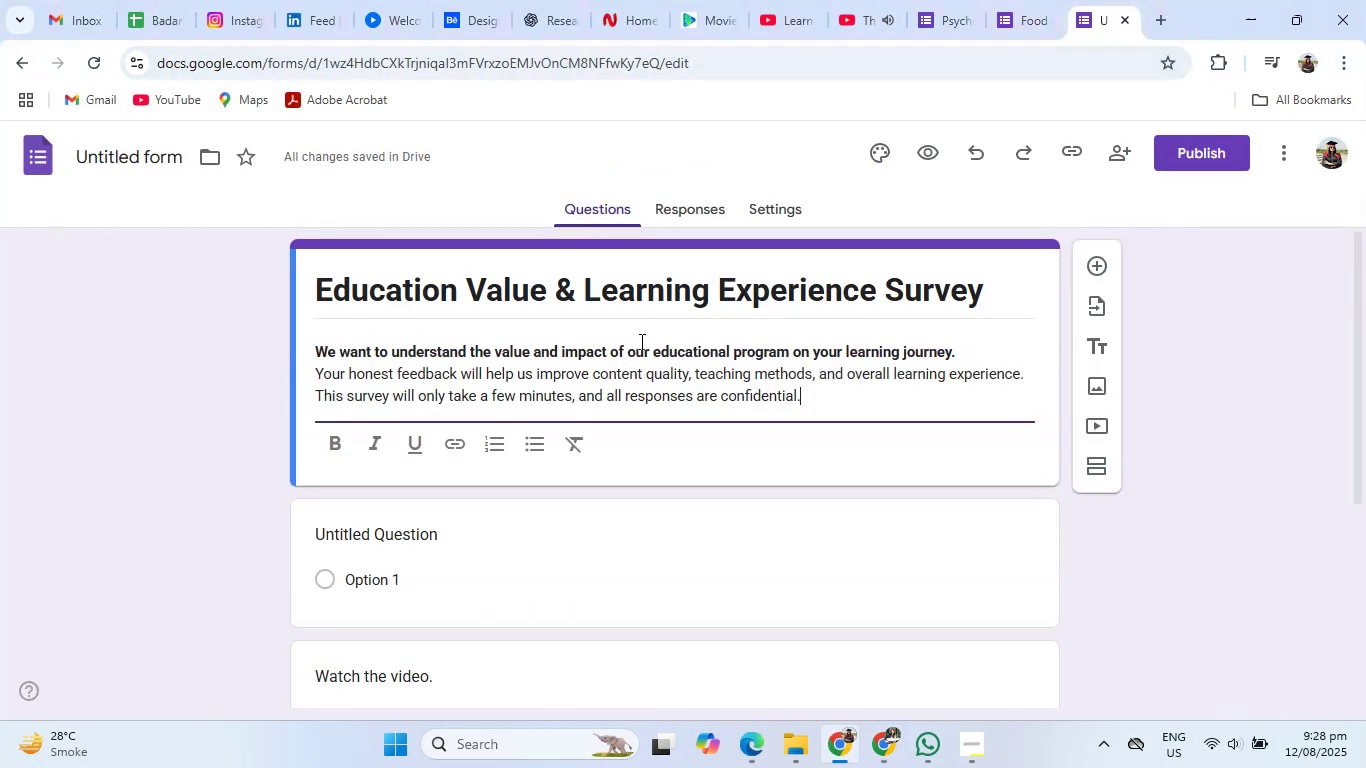 